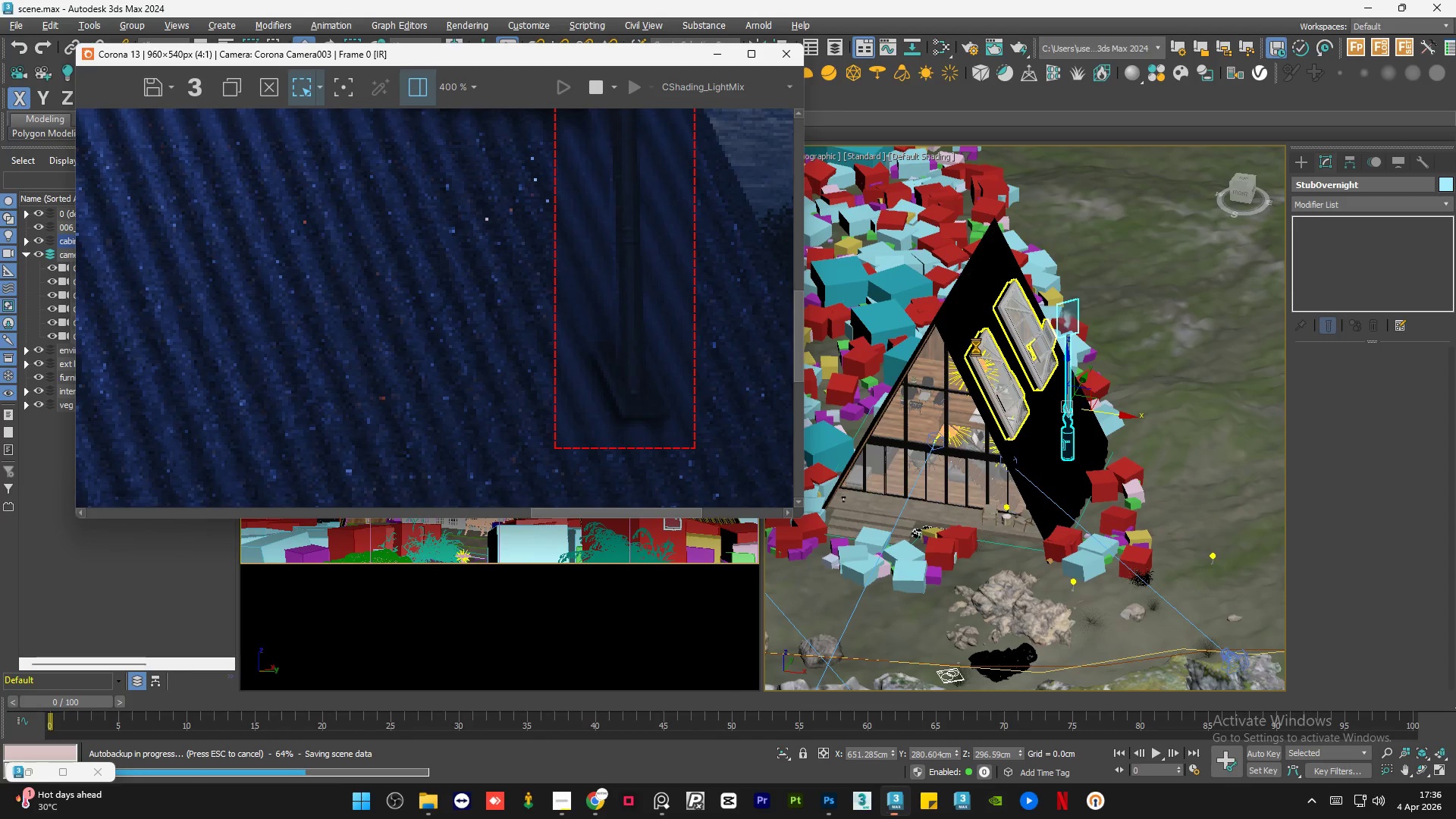 
scroll: coordinate [615, 367], scroll_direction: down, amount: 2.0
 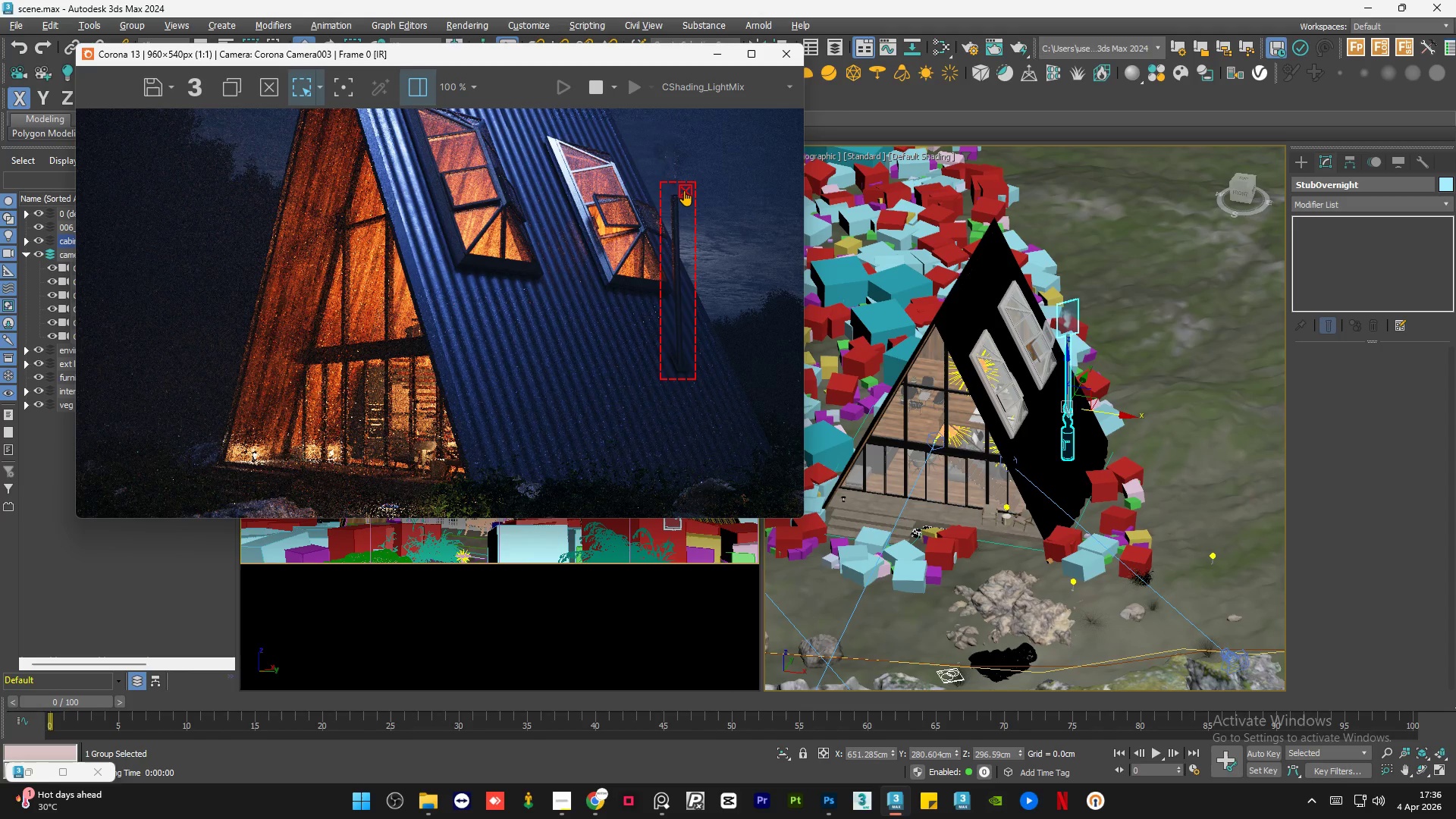 
left_click([684, 190])
 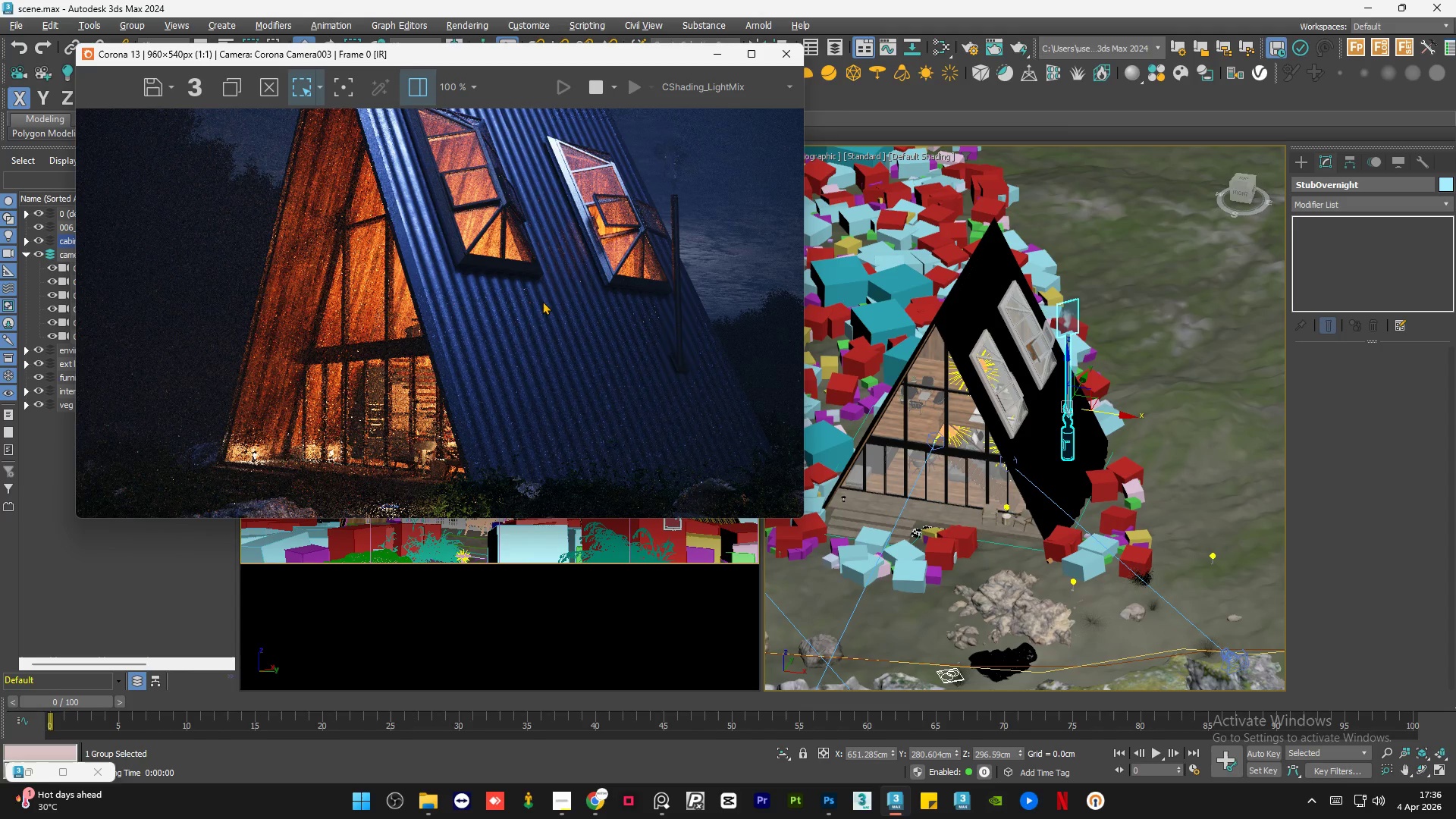 
scroll: coordinate [539, 312], scroll_direction: down, amount: 1.0
 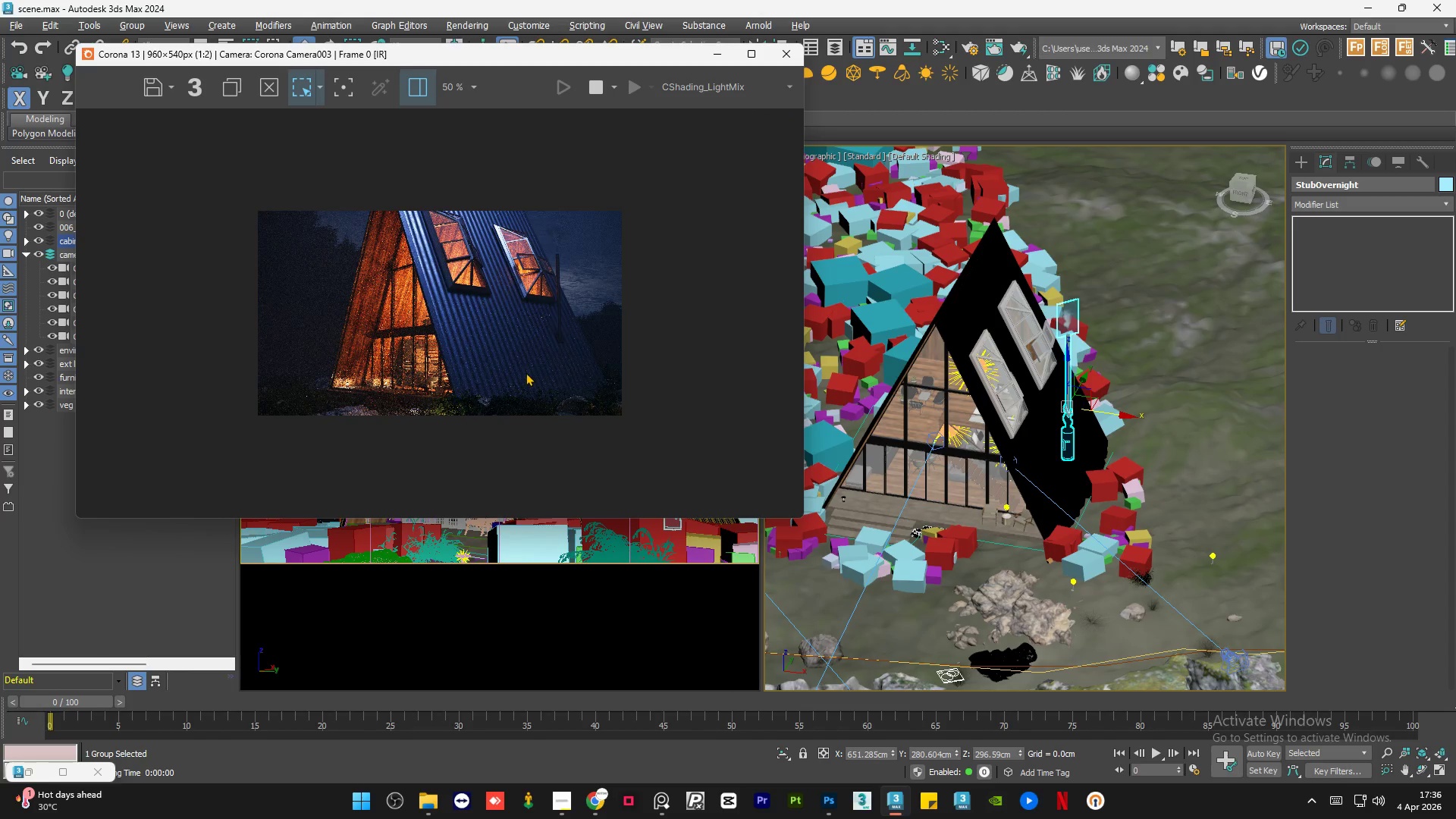 
scroll: coordinate [521, 376], scroll_direction: up, amount: 1.0
 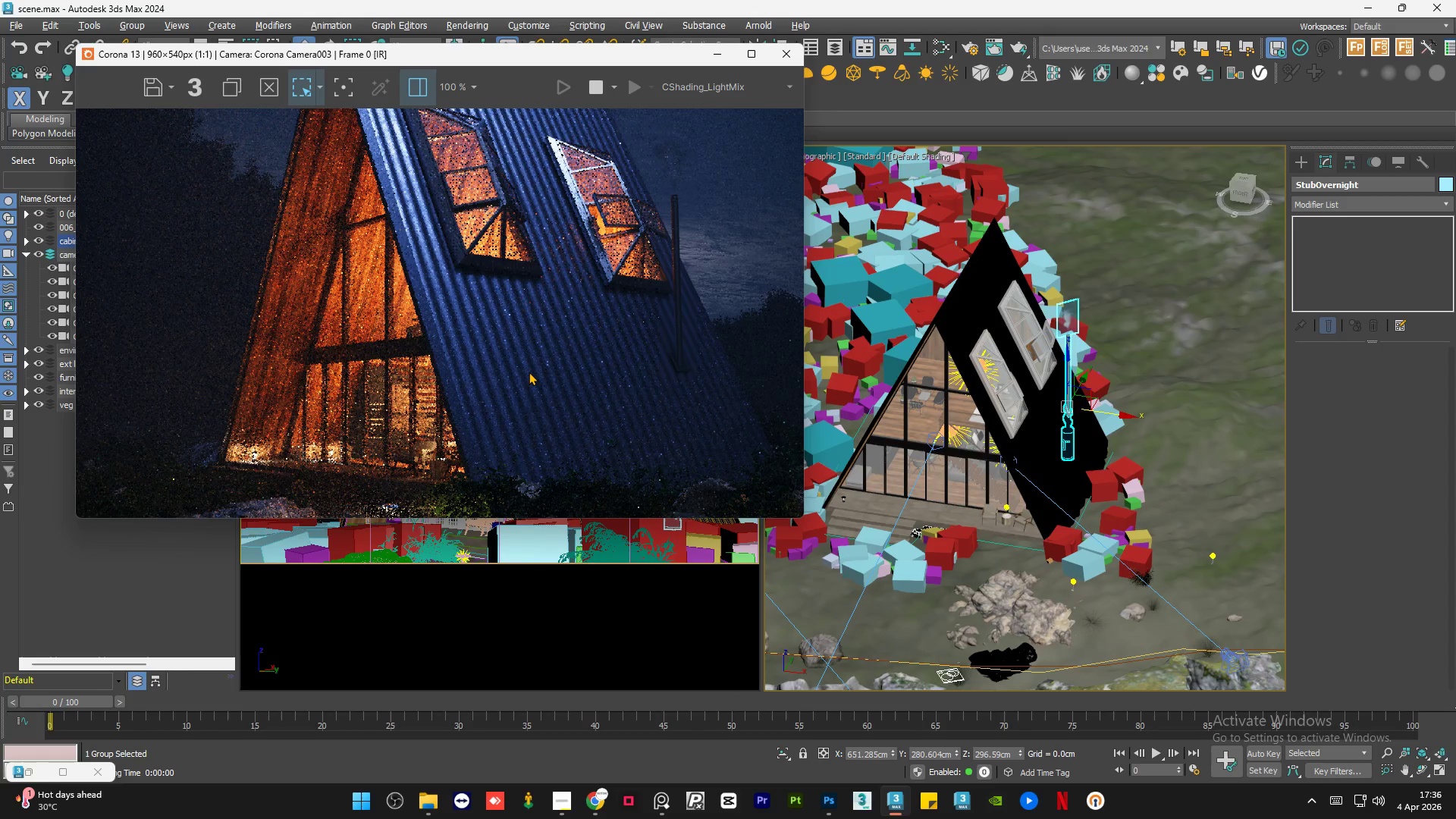 
scroll: coordinate [529, 372], scroll_direction: down, amount: 1.0
 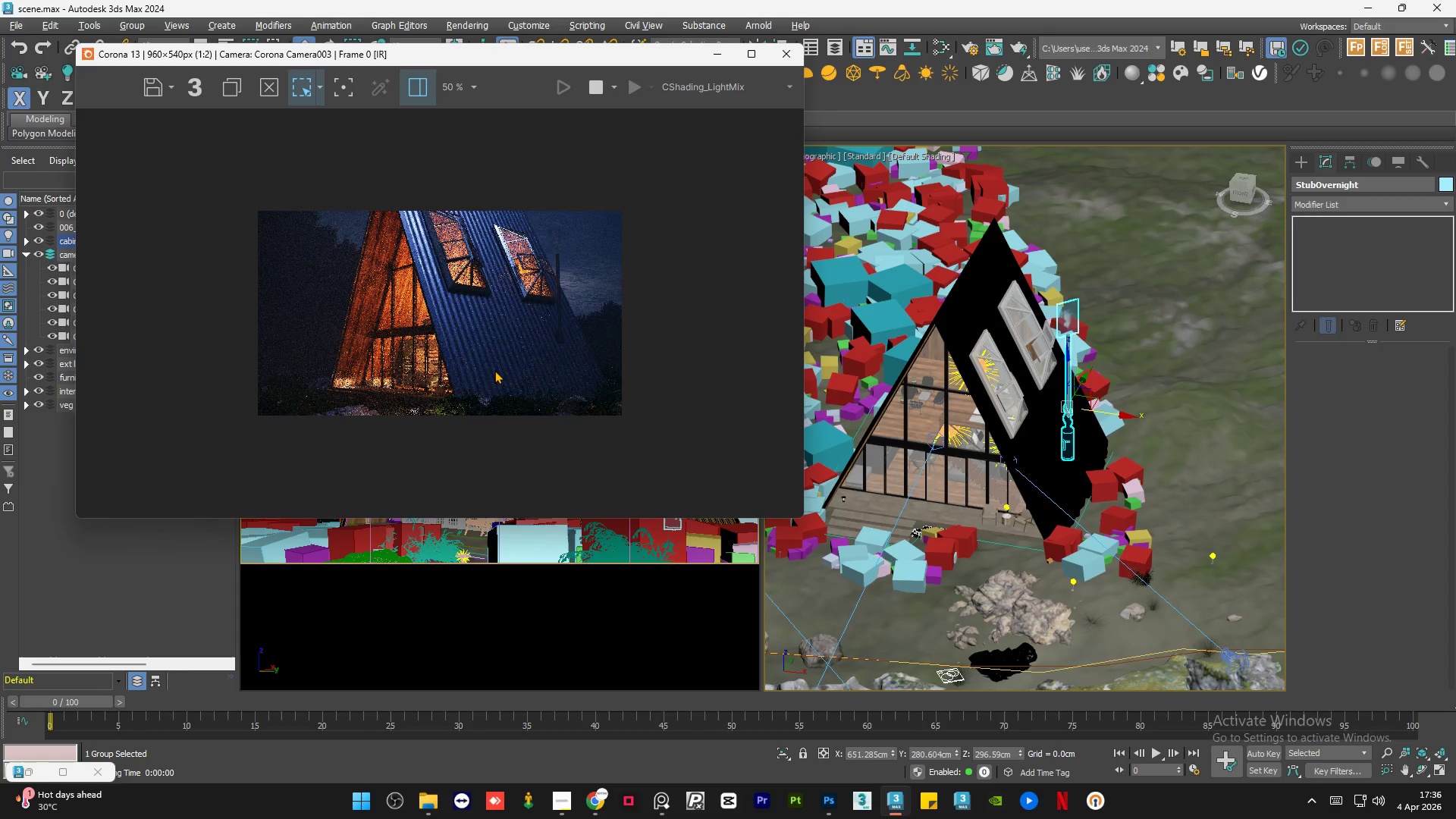 
scroll: coordinate [227, 464], scroll_direction: up, amount: 3.0
 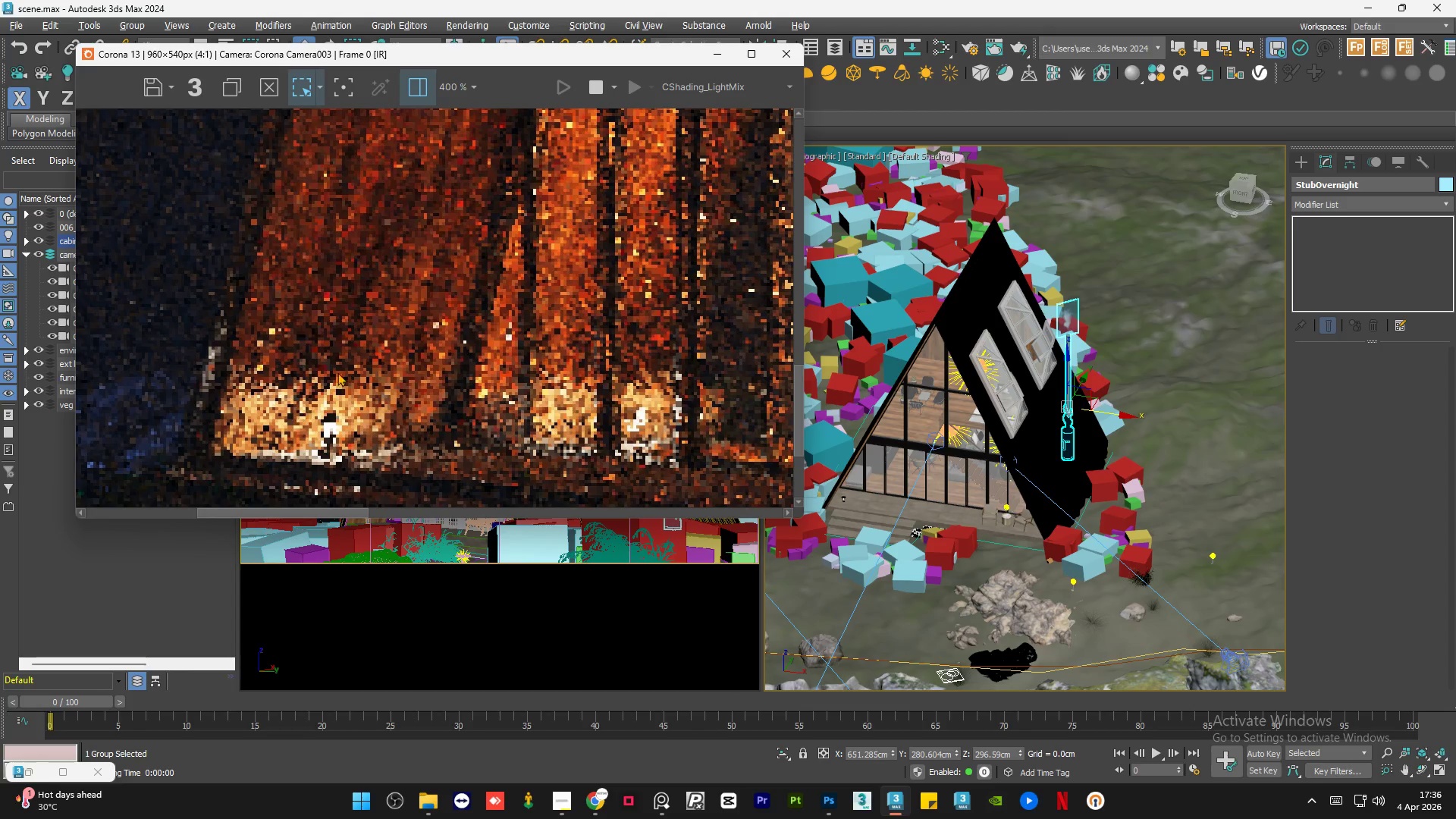 
scroll: coordinate [358, 362], scroll_direction: down, amount: 2.0
 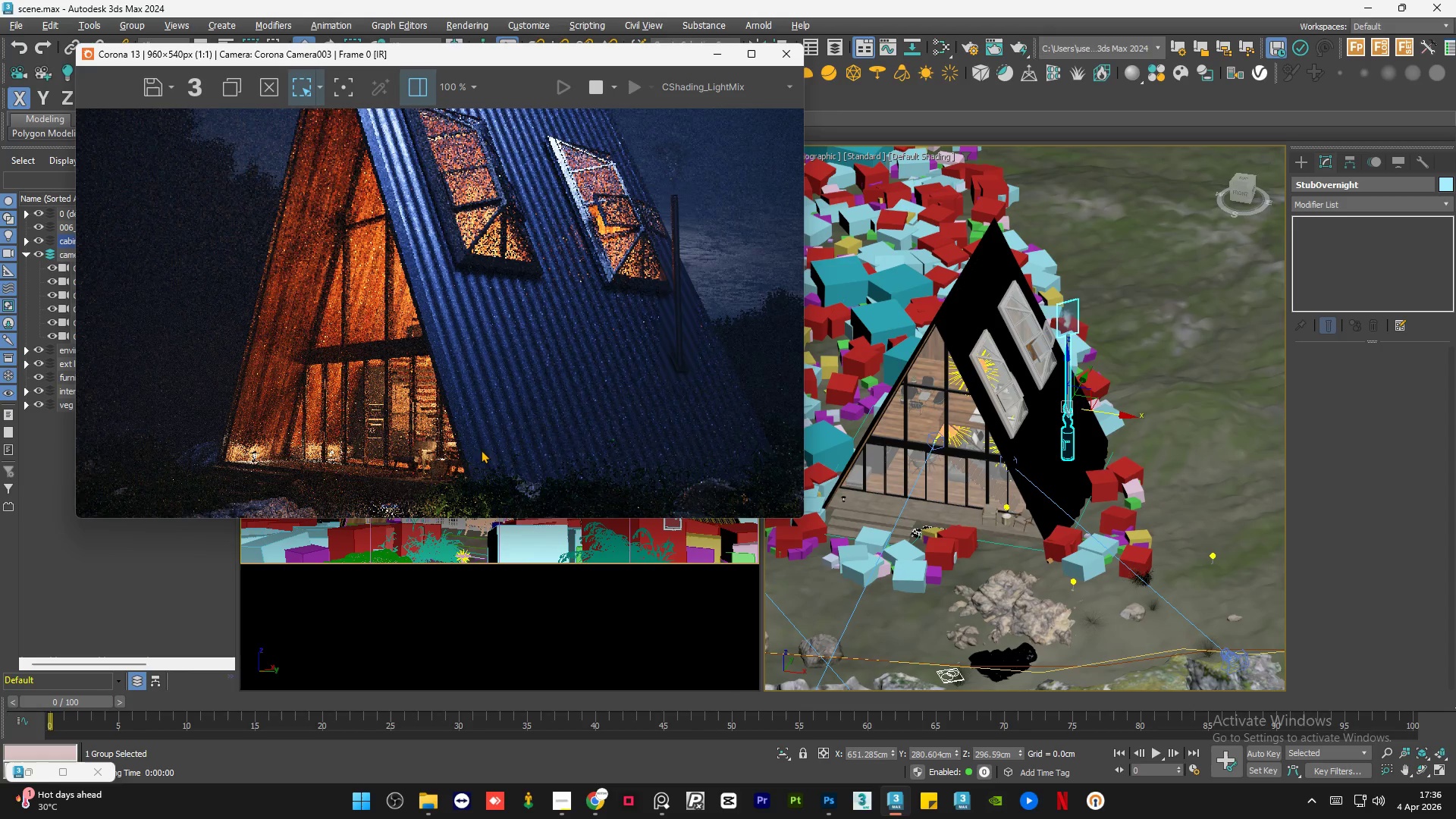 
scroll: coordinate [265, 472], scroll_direction: up, amount: 2.0
 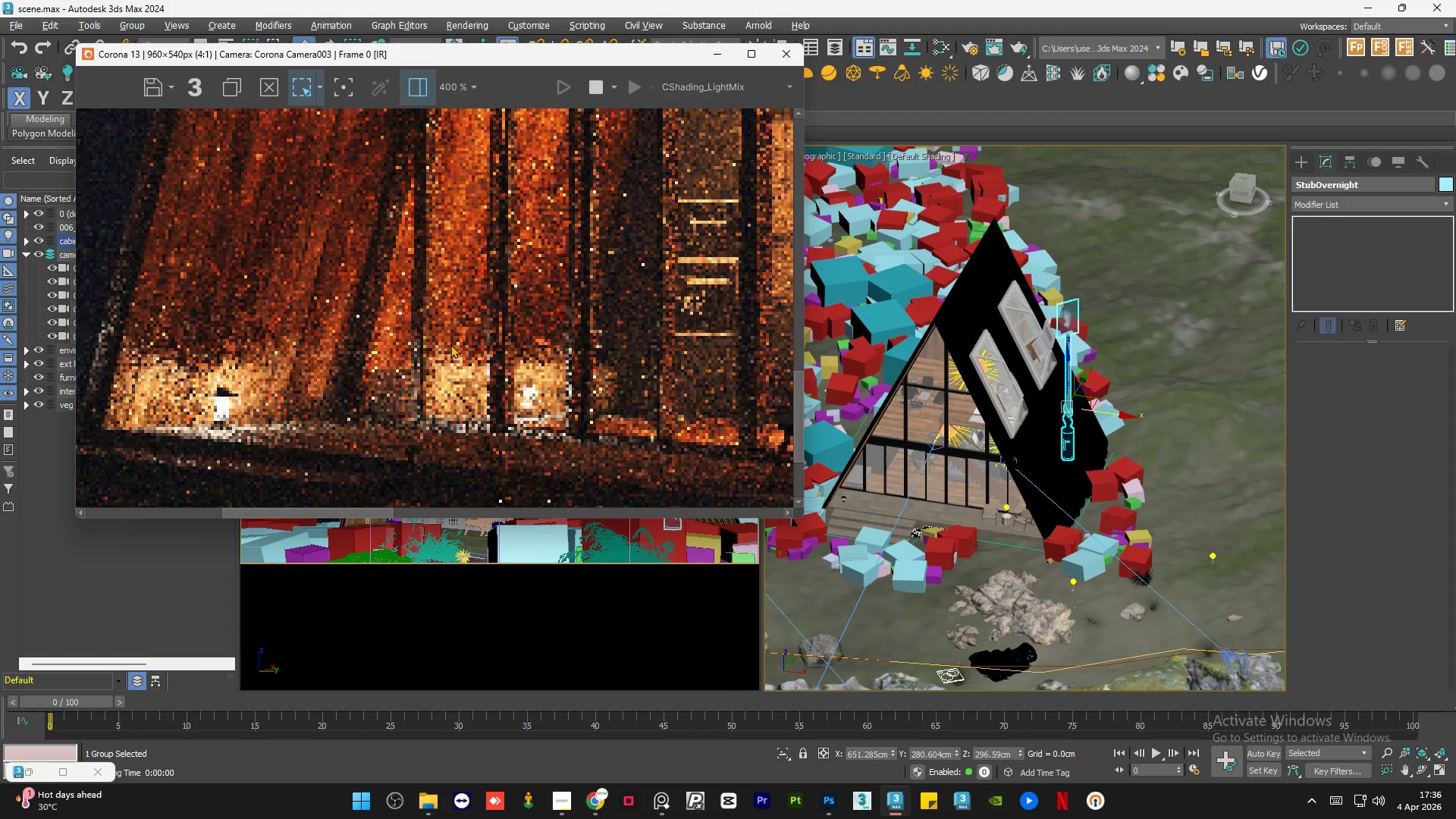 
scroll: coordinate [1063, 501], scroll_direction: down, amount: 3.0
 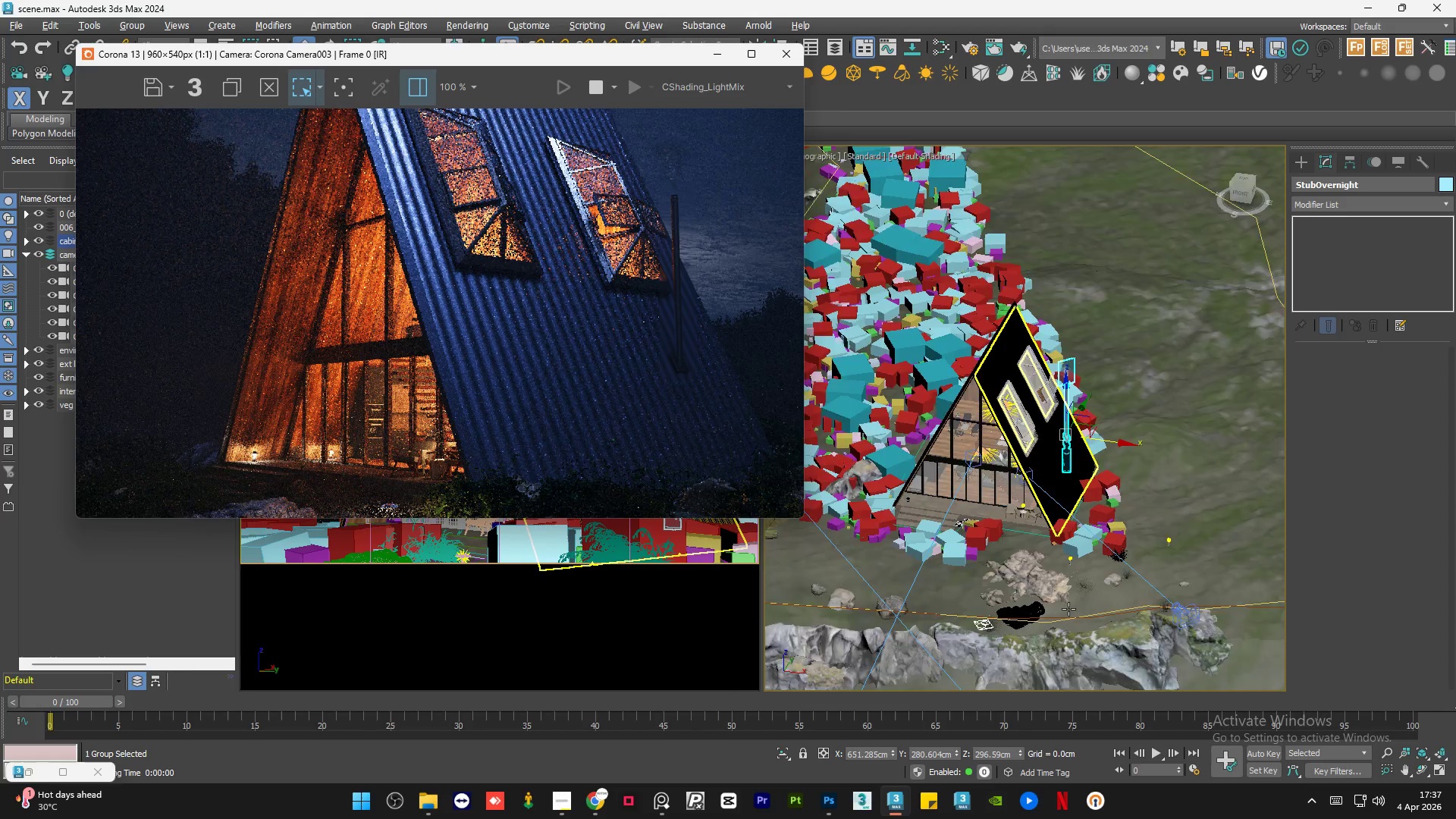 
scroll: coordinate [1019, 529], scroll_direction: up, amount: 4.0
 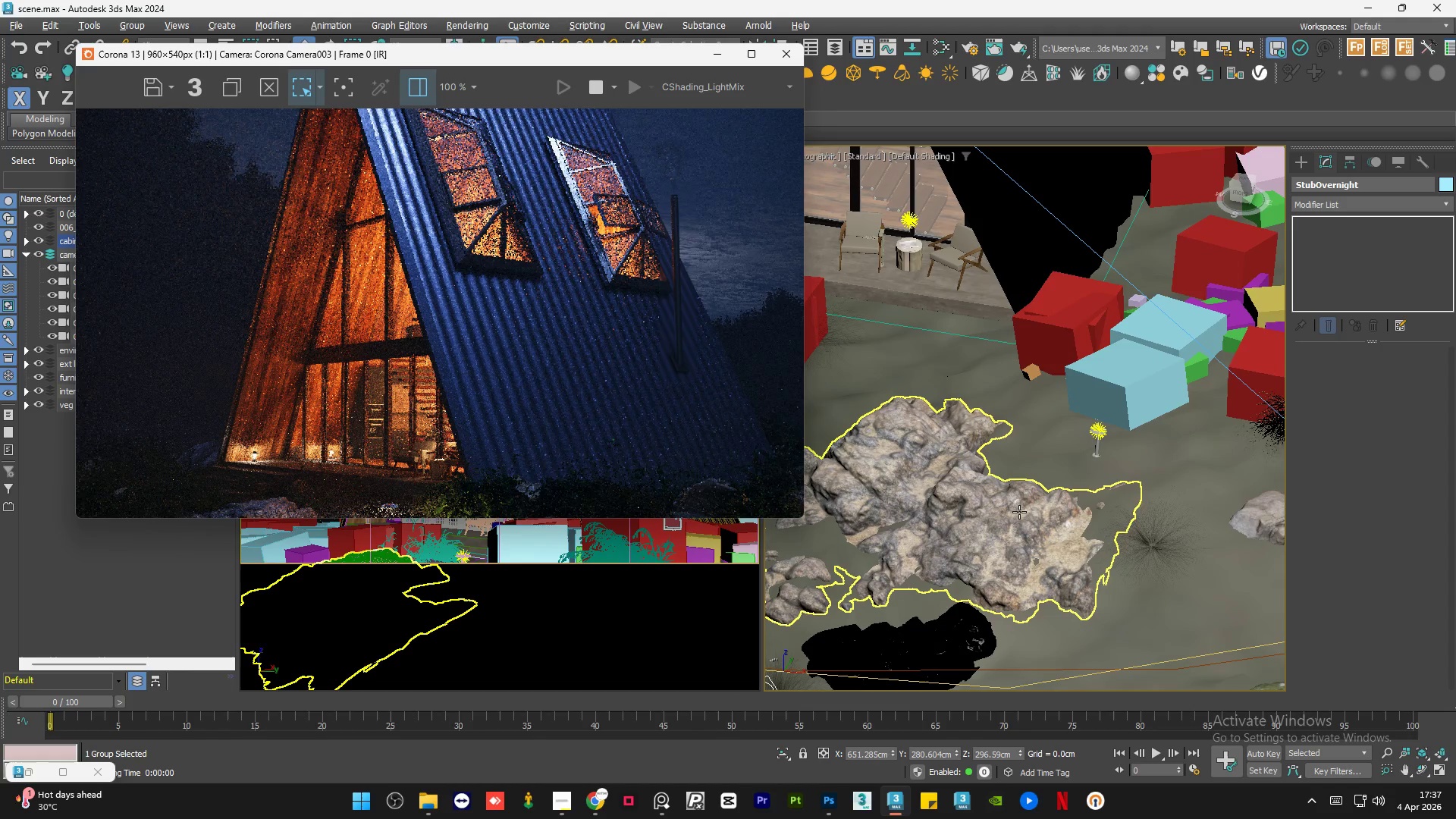 
scroll: coordinate [1019, 512], scroll_direction: down, amount: 3.0
 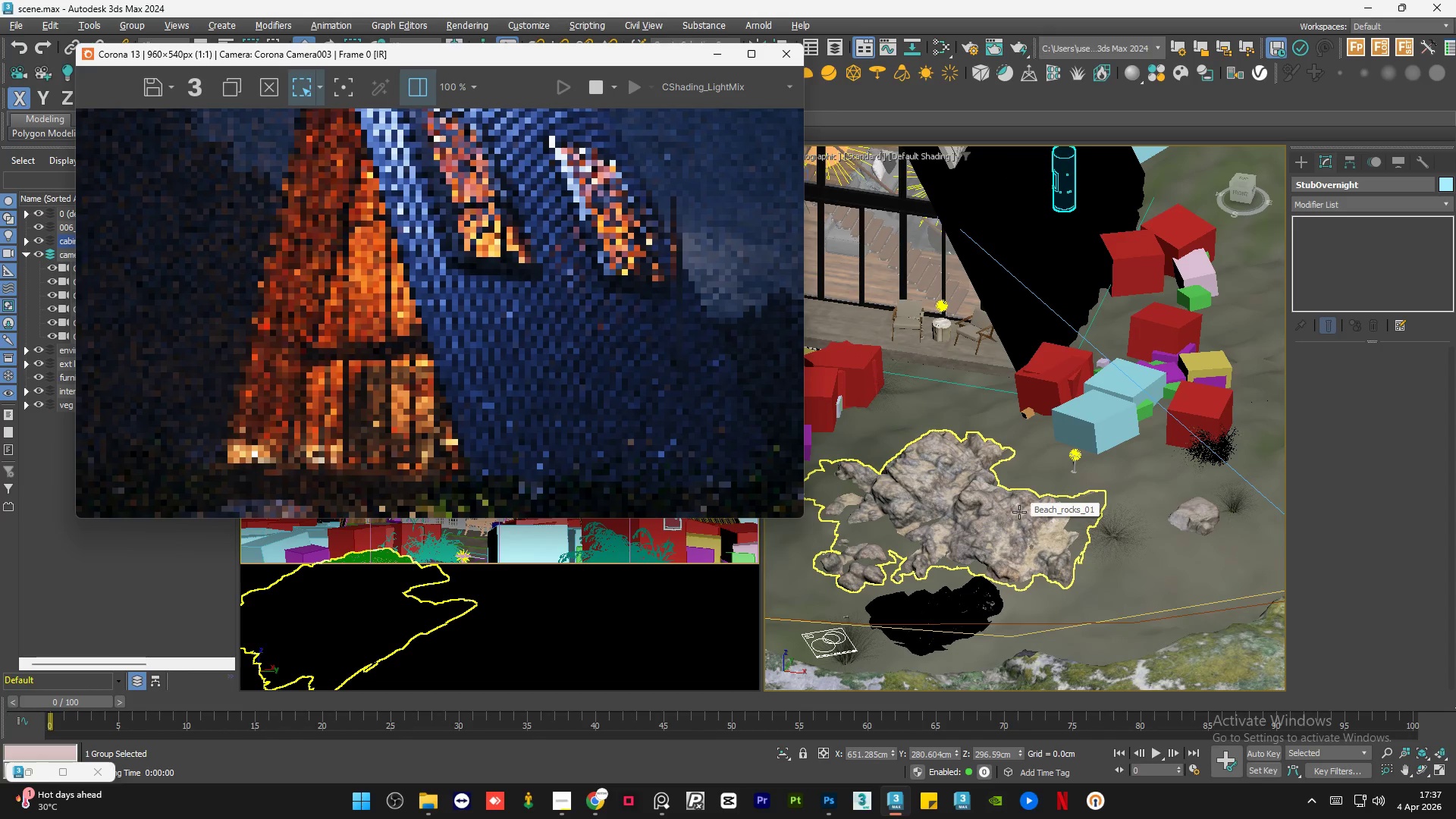 
wait(11.24)
 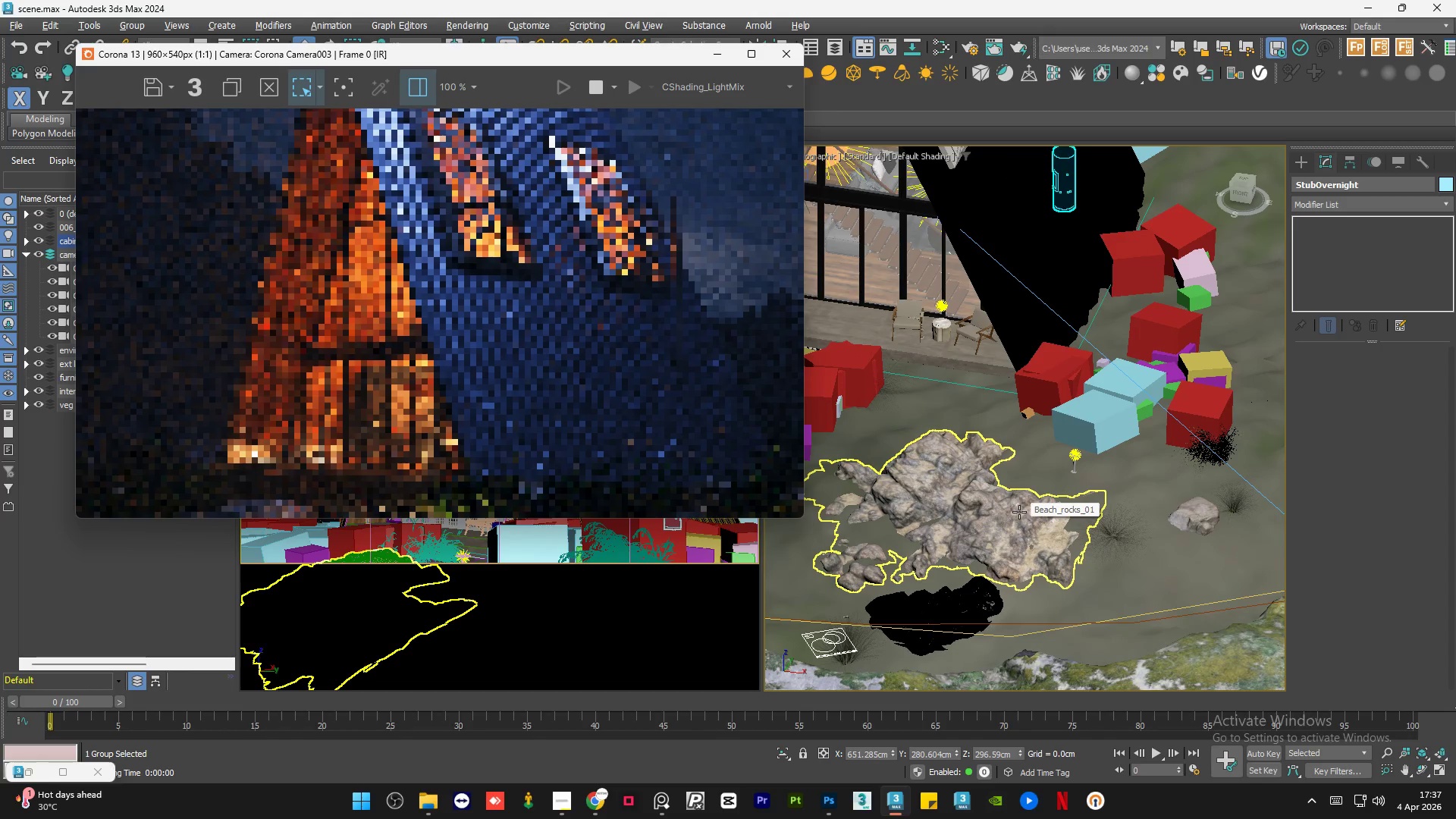 
scroll: coordinate [1163, 475], scroll_direction: down, amount: 4.0
 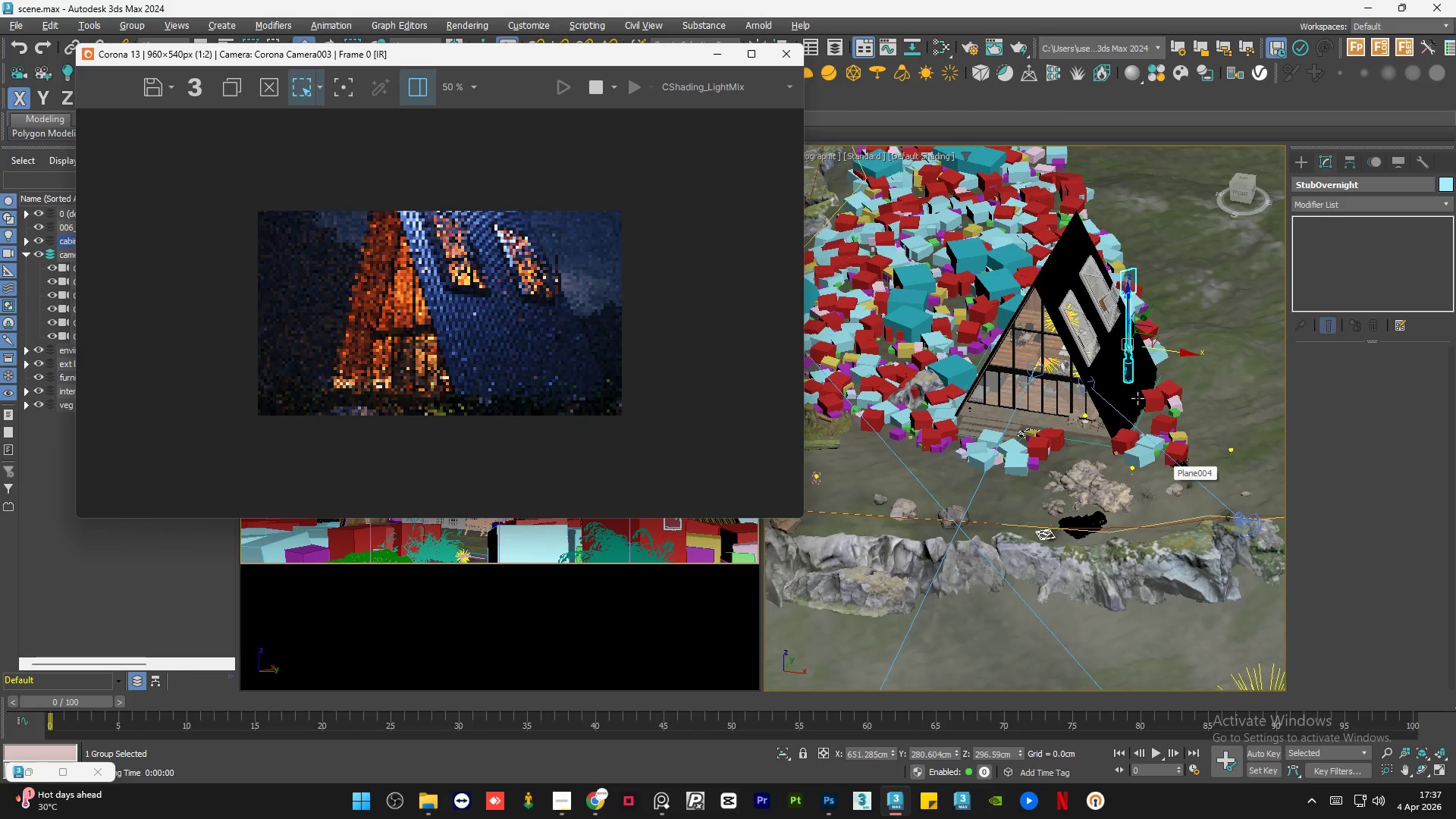 
scroll: coordinate [1111, 287], scroll_direction: up, amount: 9.0
 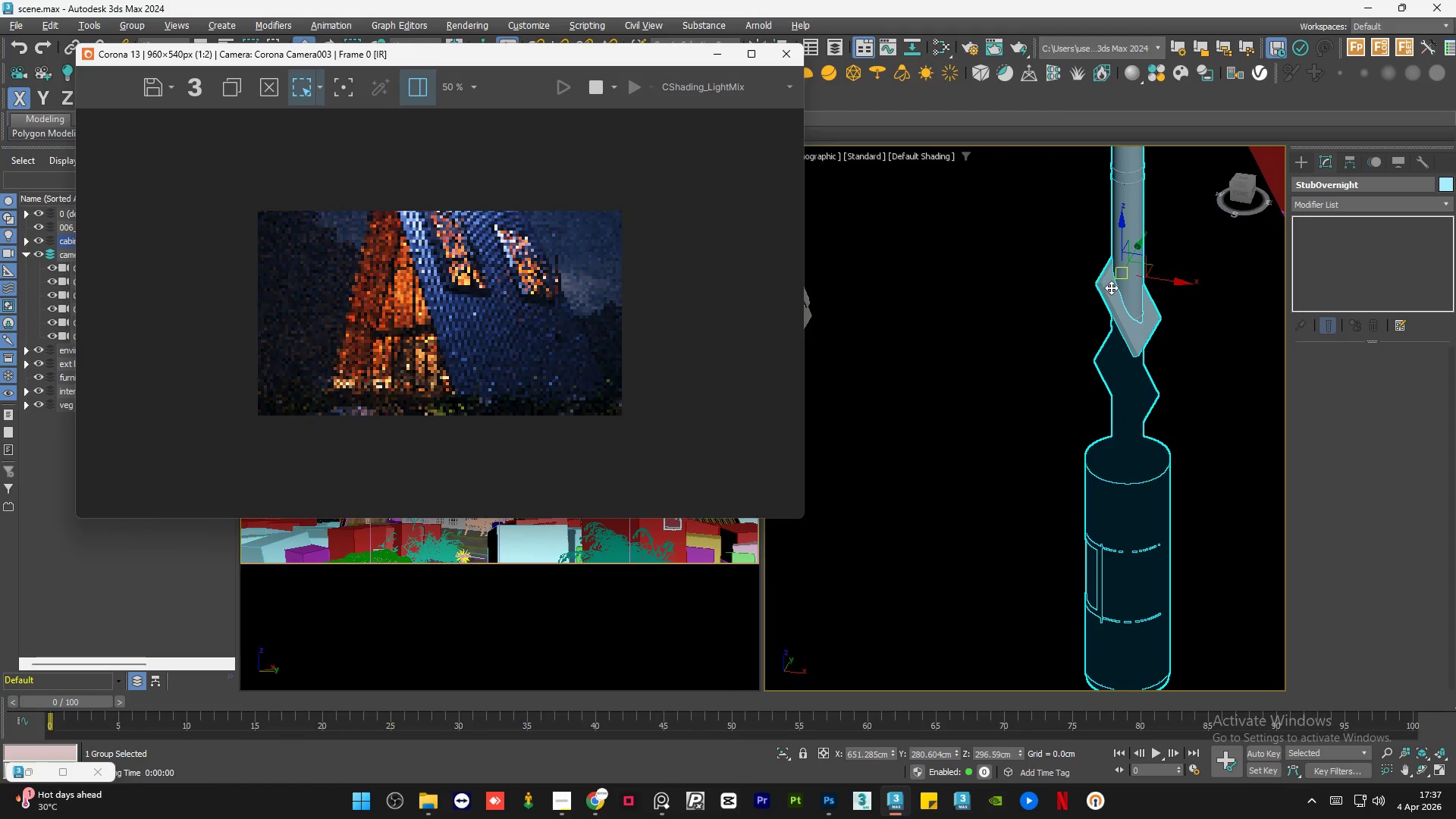 
scroll: coordinate [1037, 322], scroll_direction: down, amount: 8.0
 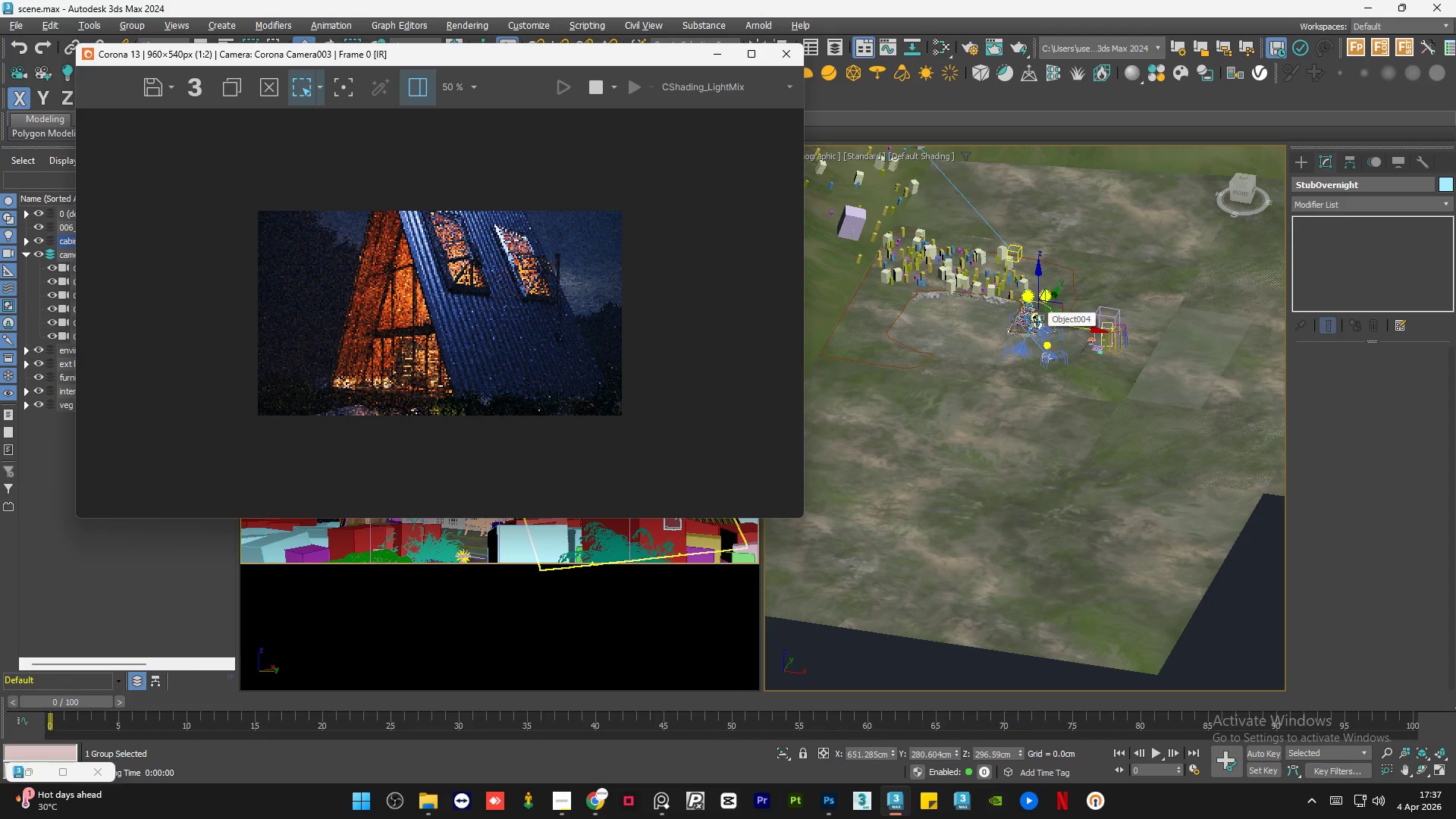 
double_click([1206, 498])
 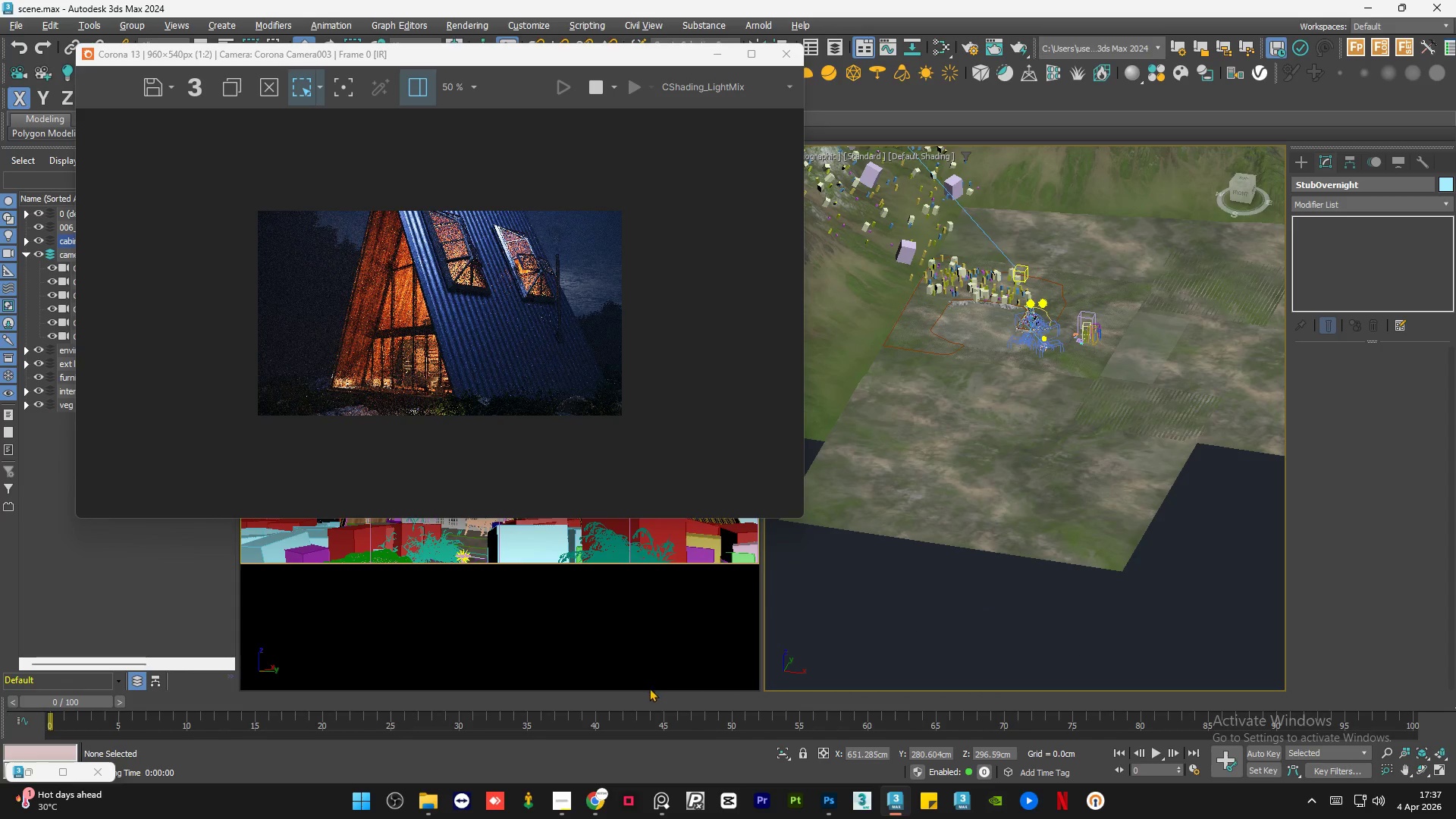 
wait(5.03)
 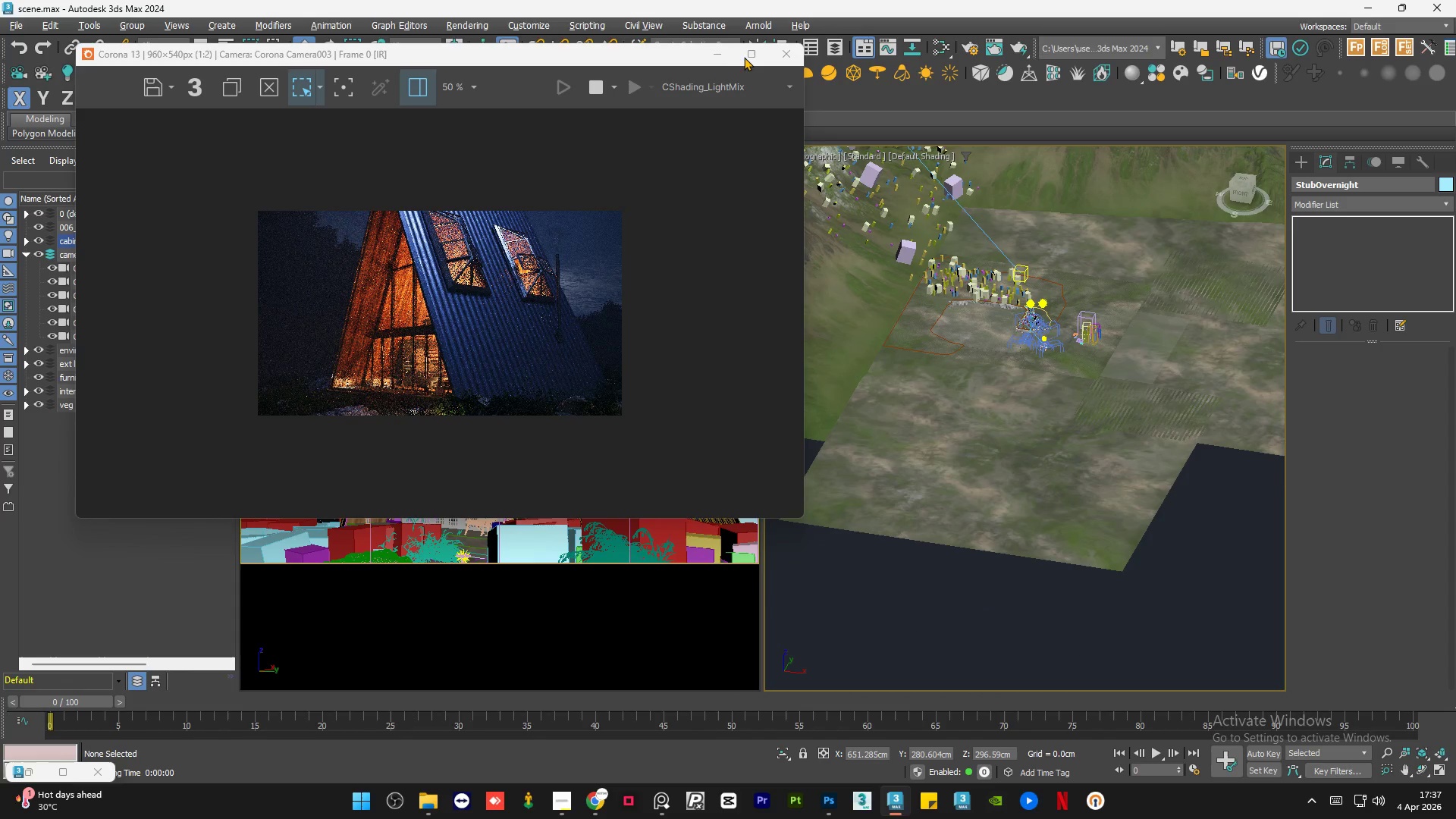 
left_click([656, 806])
 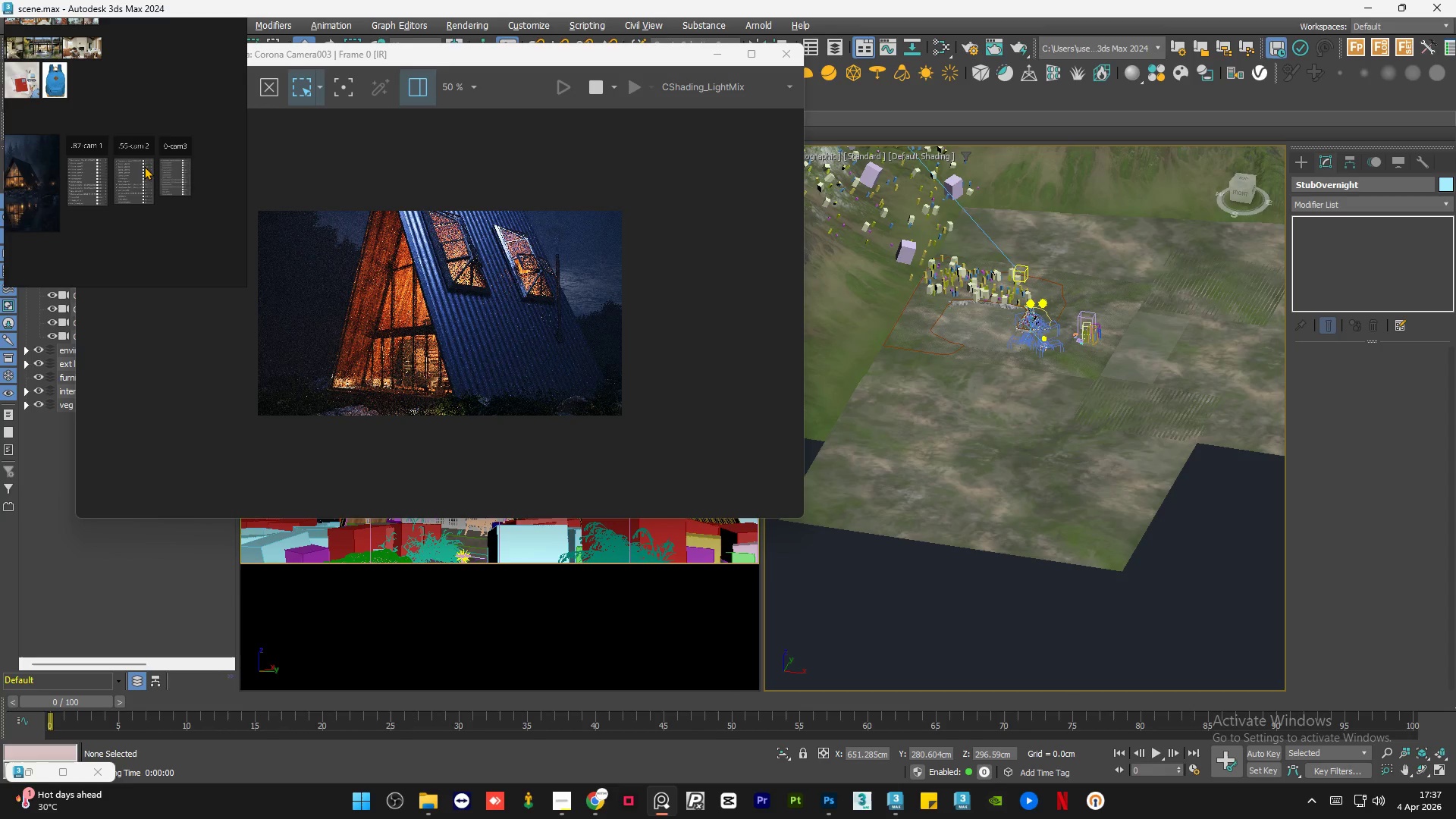 
scroll: coordinate [178, 161], scroll_direction: up, amount: 8.0
 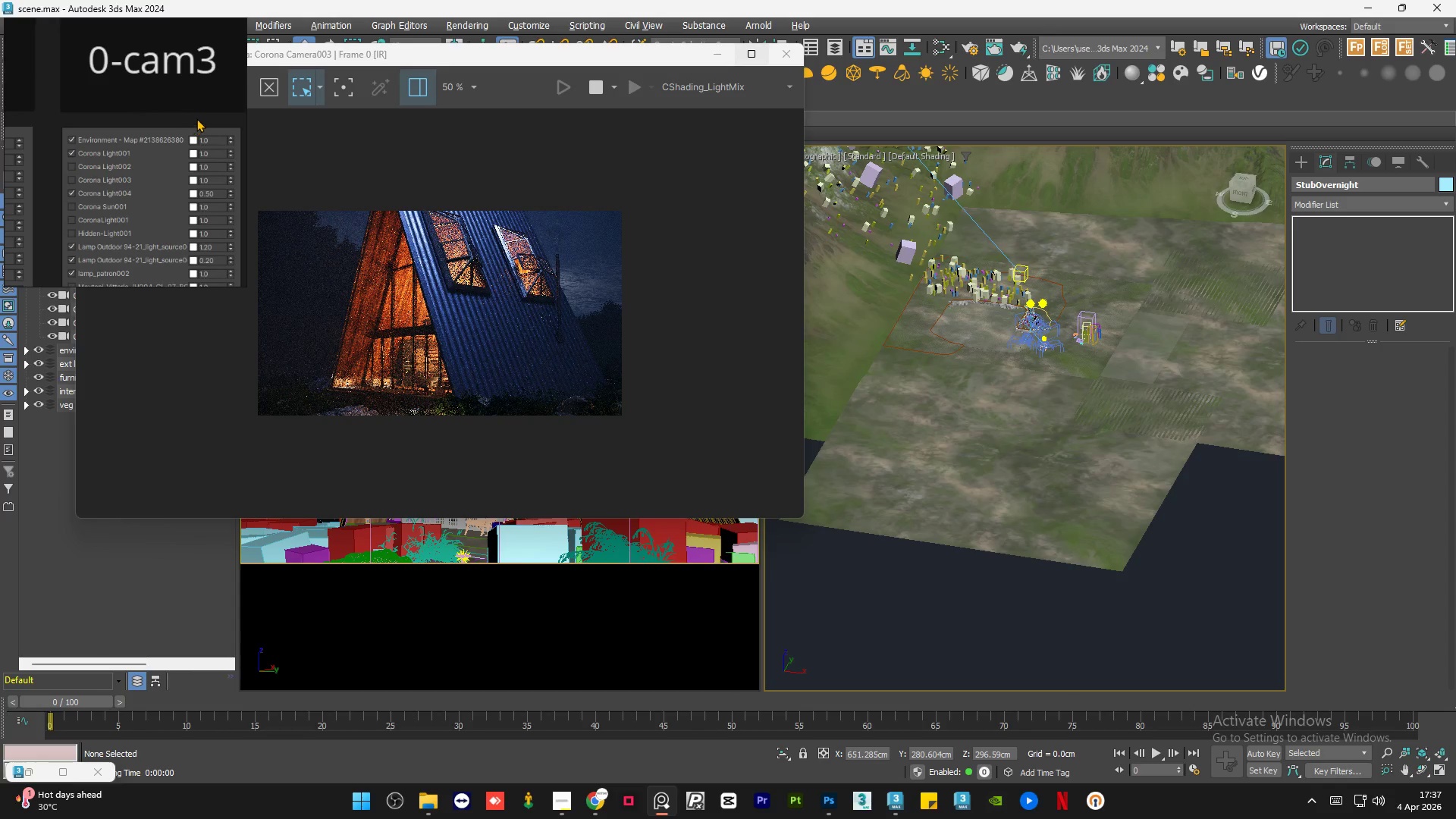 
scroll: coordinate [197, 118], scroll_direction: down, amount: 8.0
 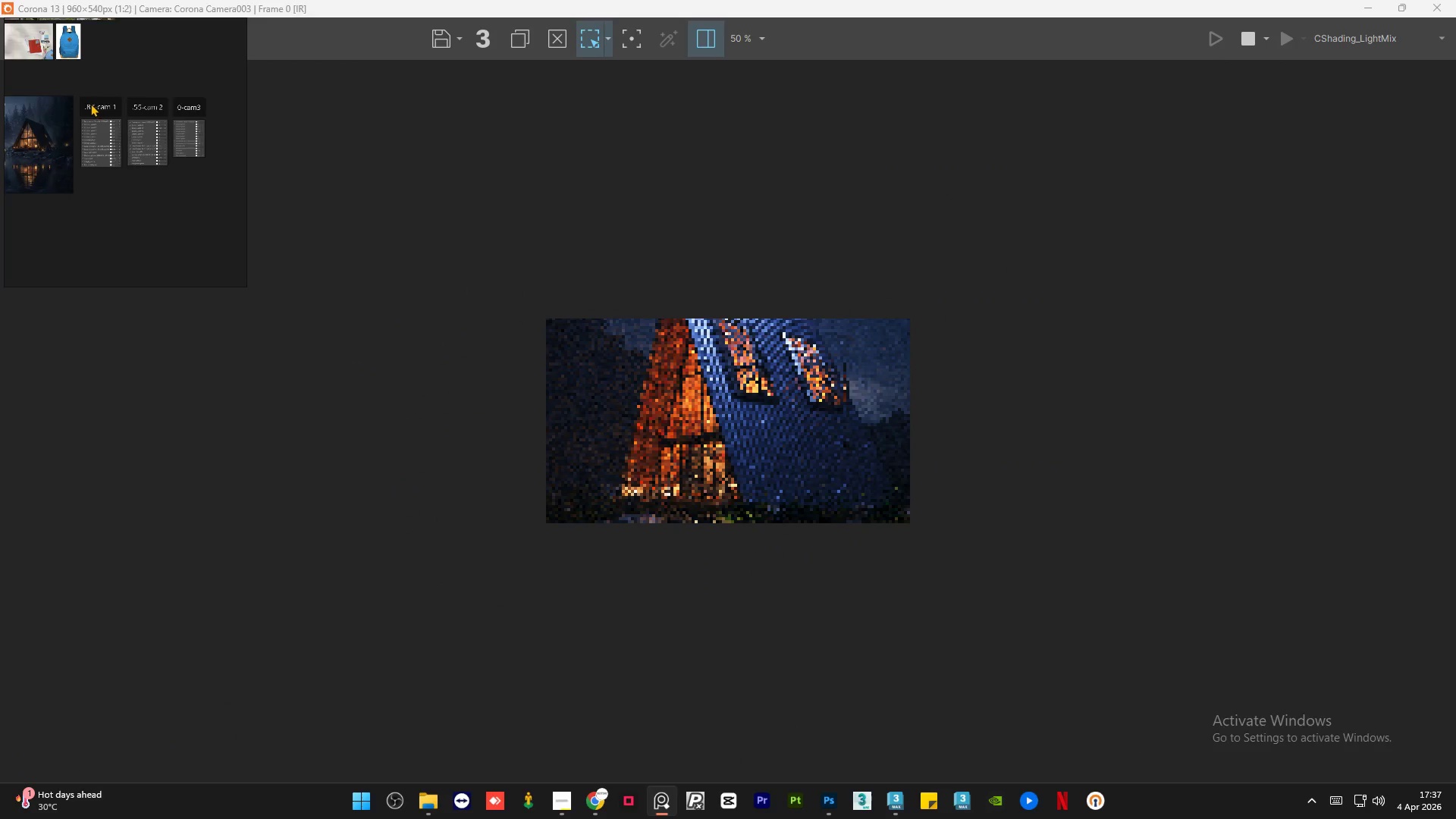 
scroll: coordinate [90, 103], scroll_direction: up, amount: 8.0
 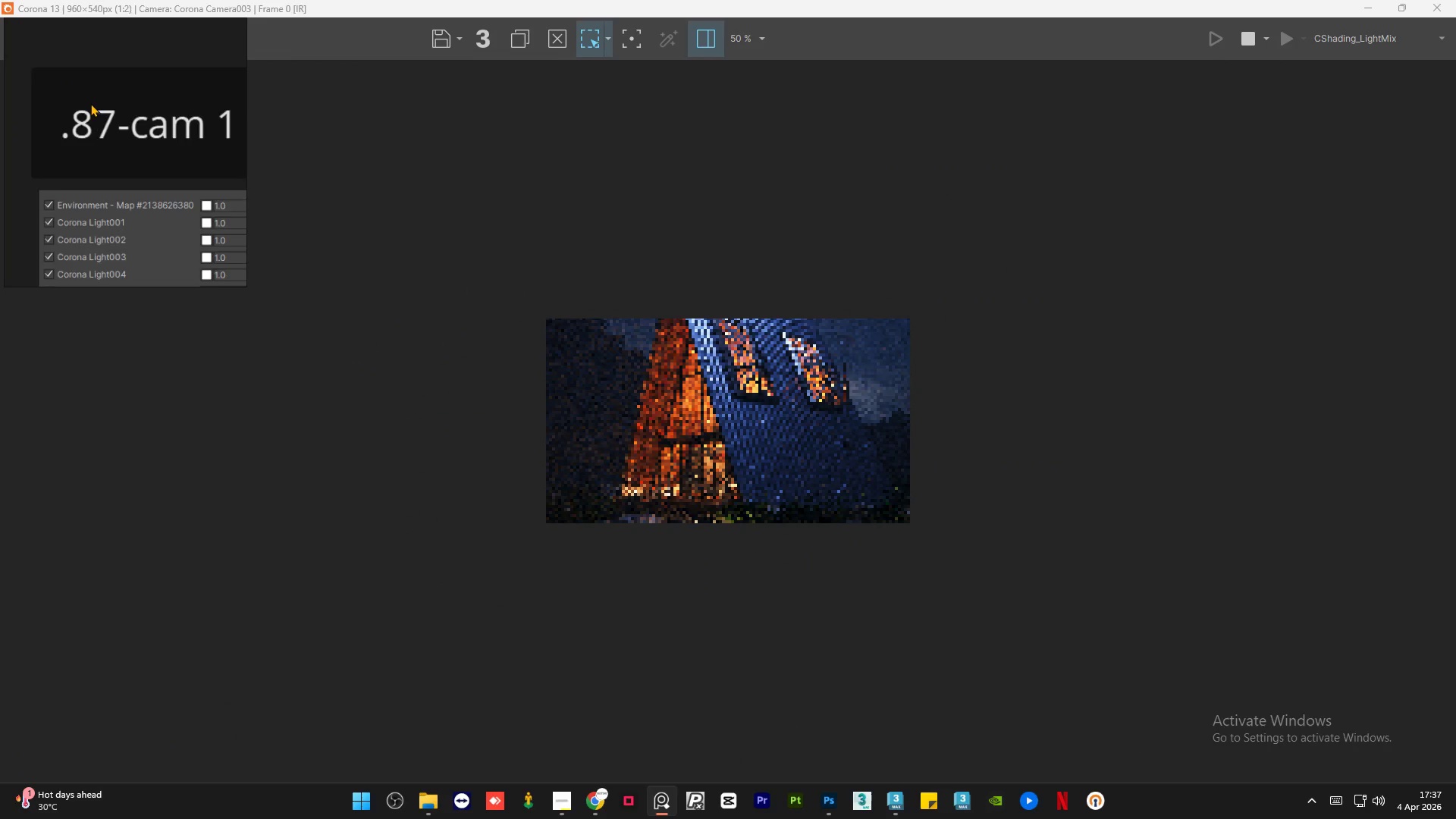 
scroll: coordinate [172, 112], scroll_direction: none, amount: 0.0
 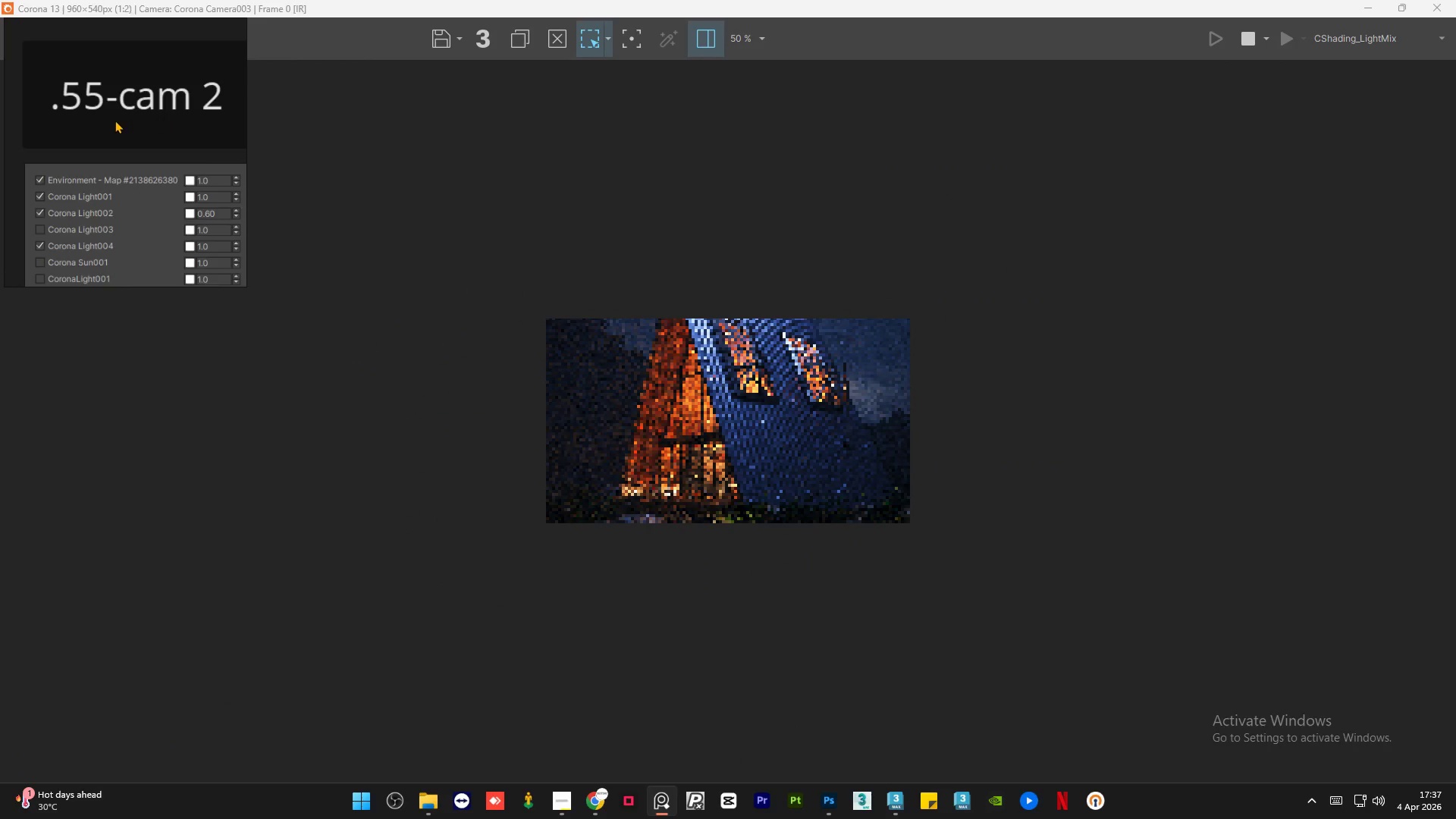 
left_click([136, 226])
 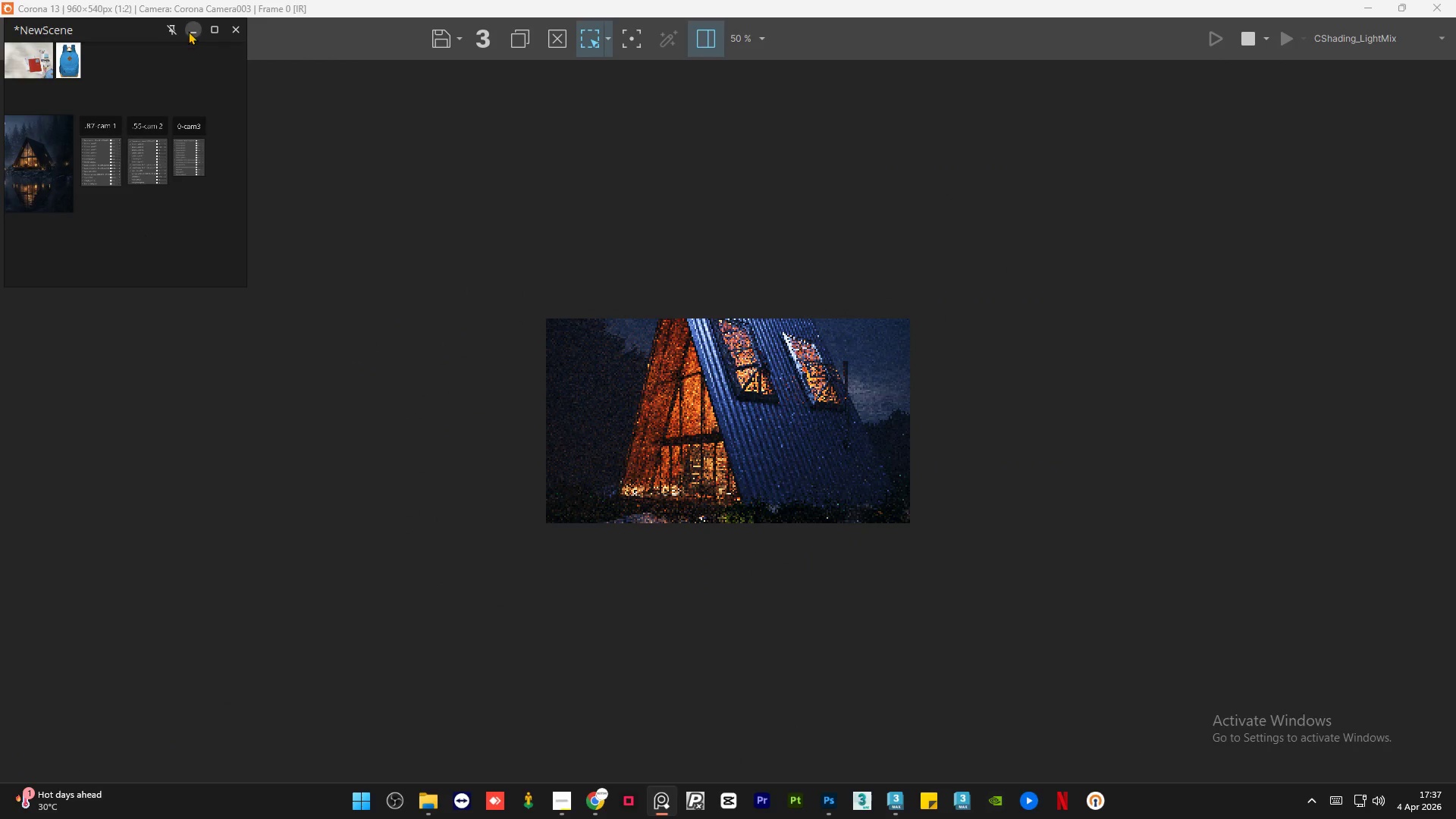 
scroll: coordinate [186, 146], scroll_direction: down, amount: 8.0
 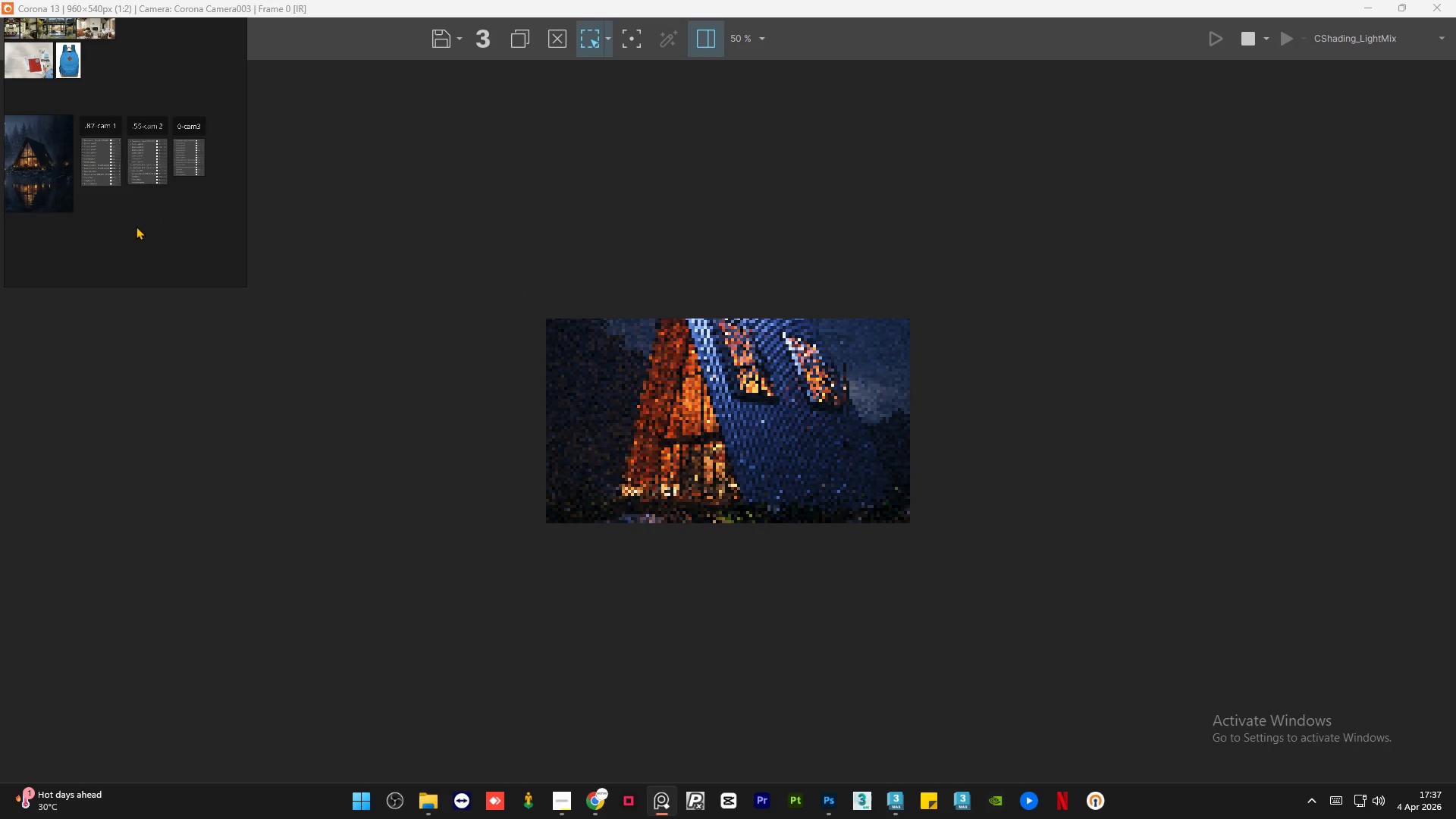 
left_click([190, 32])
 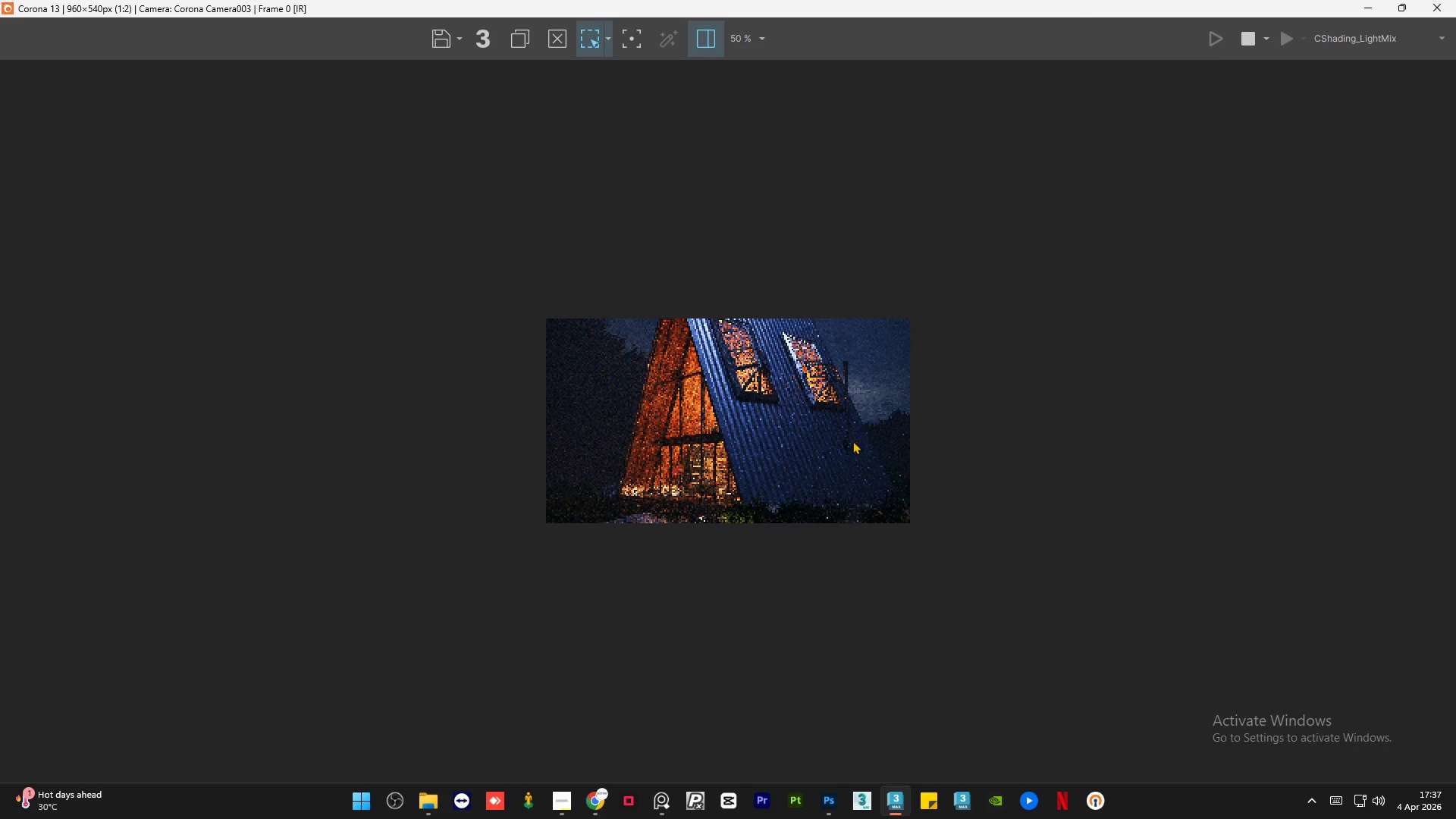 
scroll: coordinate [782, 441], scroll_direction: up, amount: 2.0
 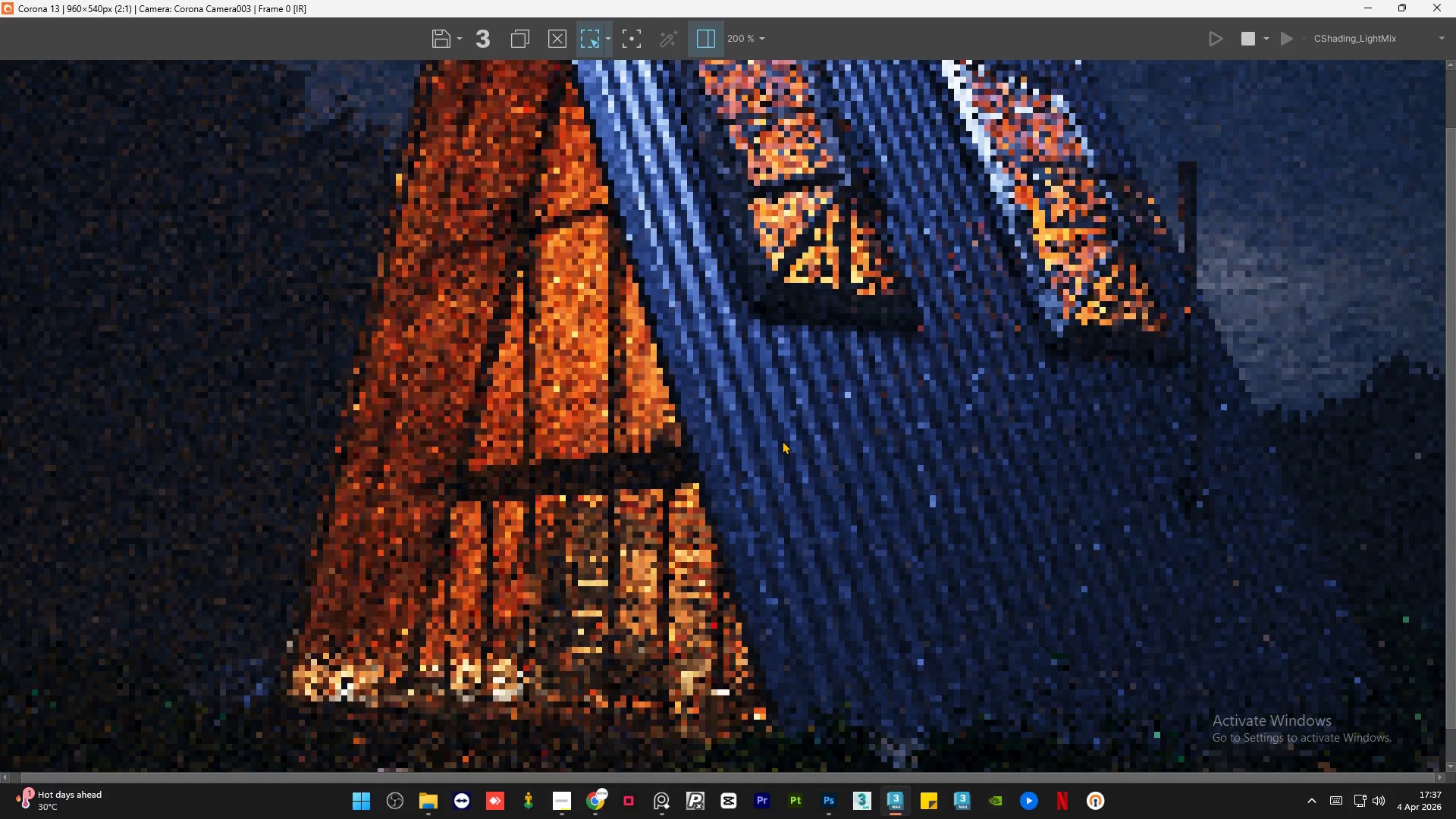 
scroll: coordinate [782, 441], scroll_direction: down, amount: 1.0
 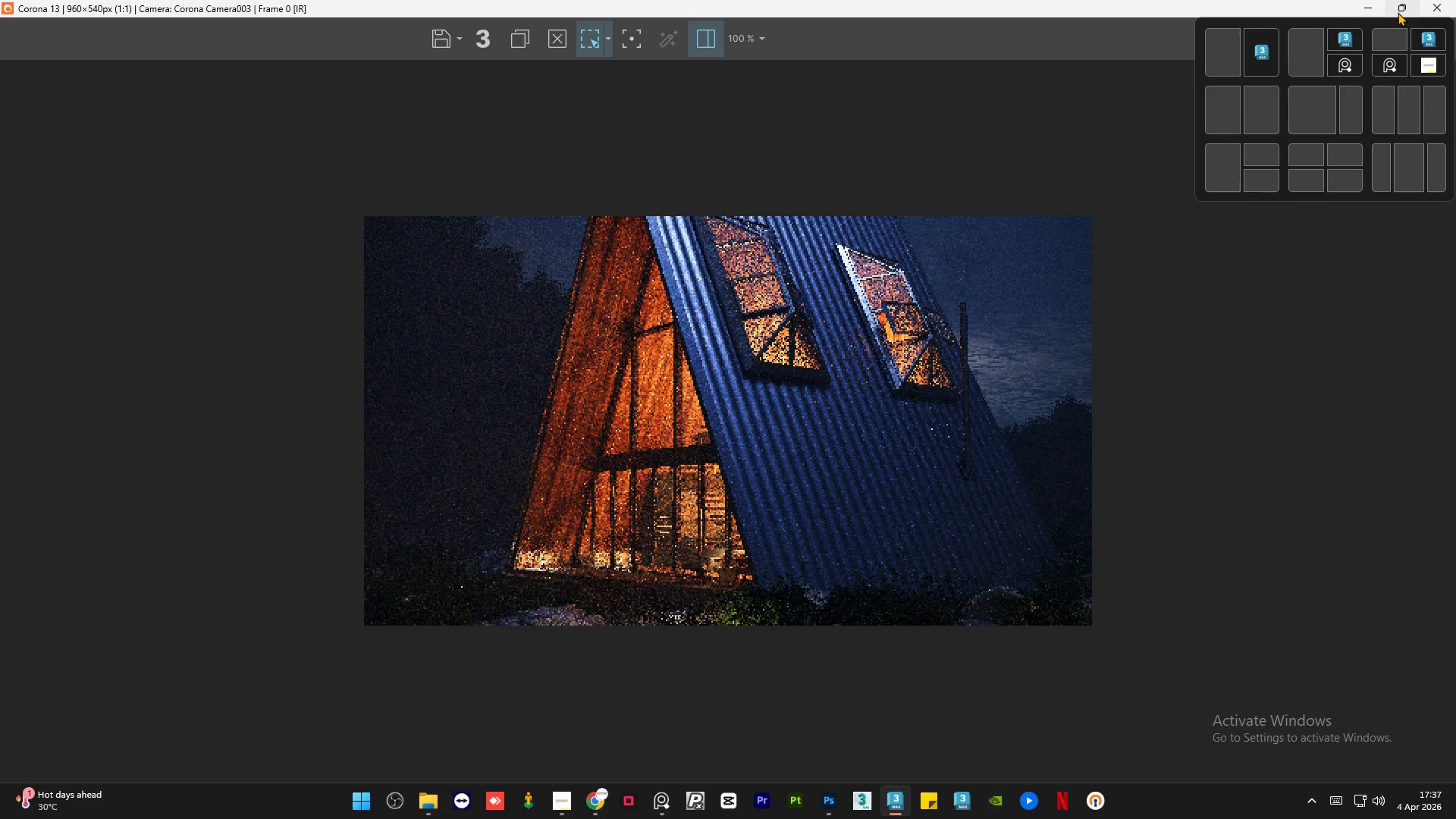 
left_click([1404, 4])
 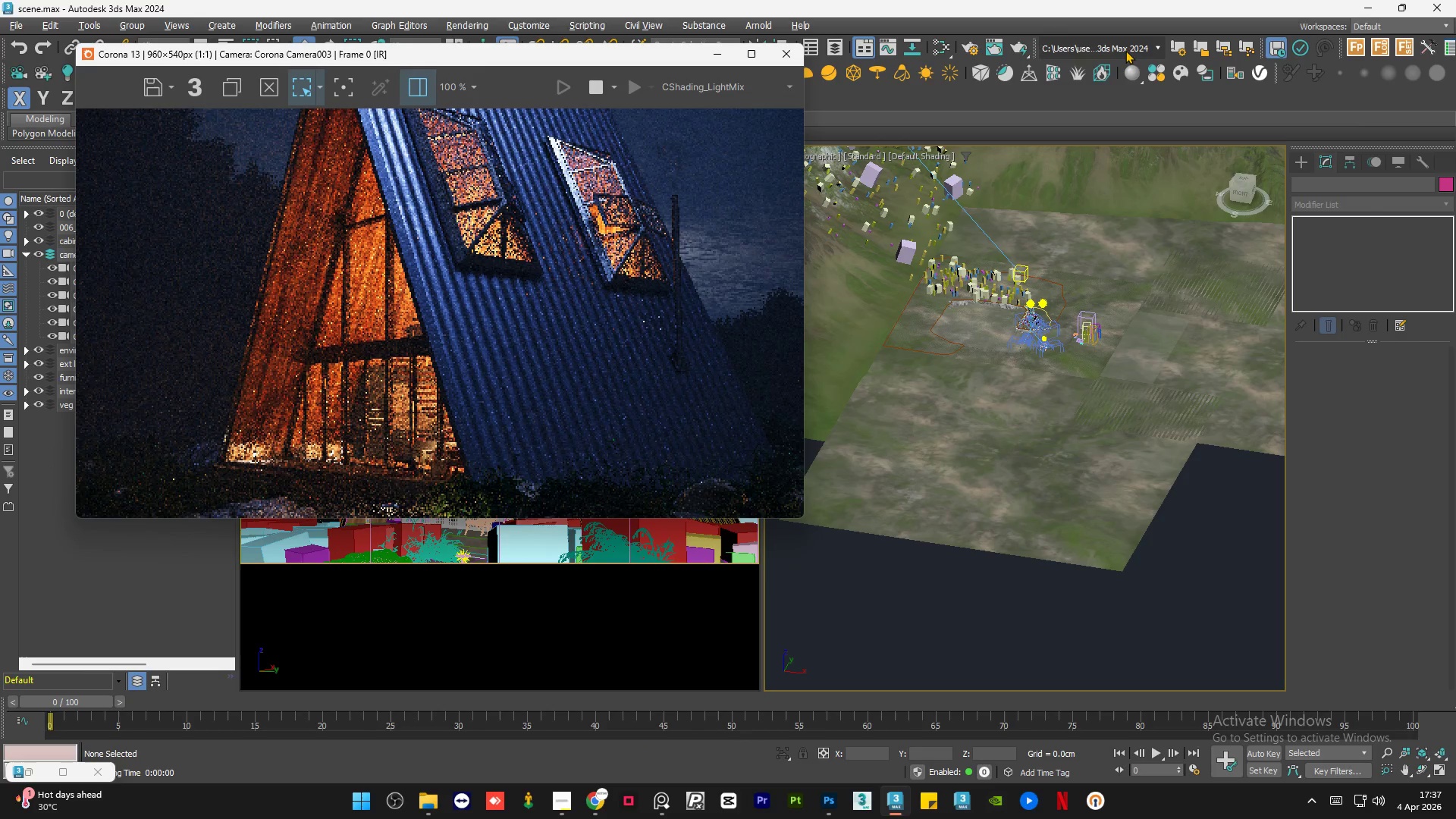 
left_click([975, 49])
 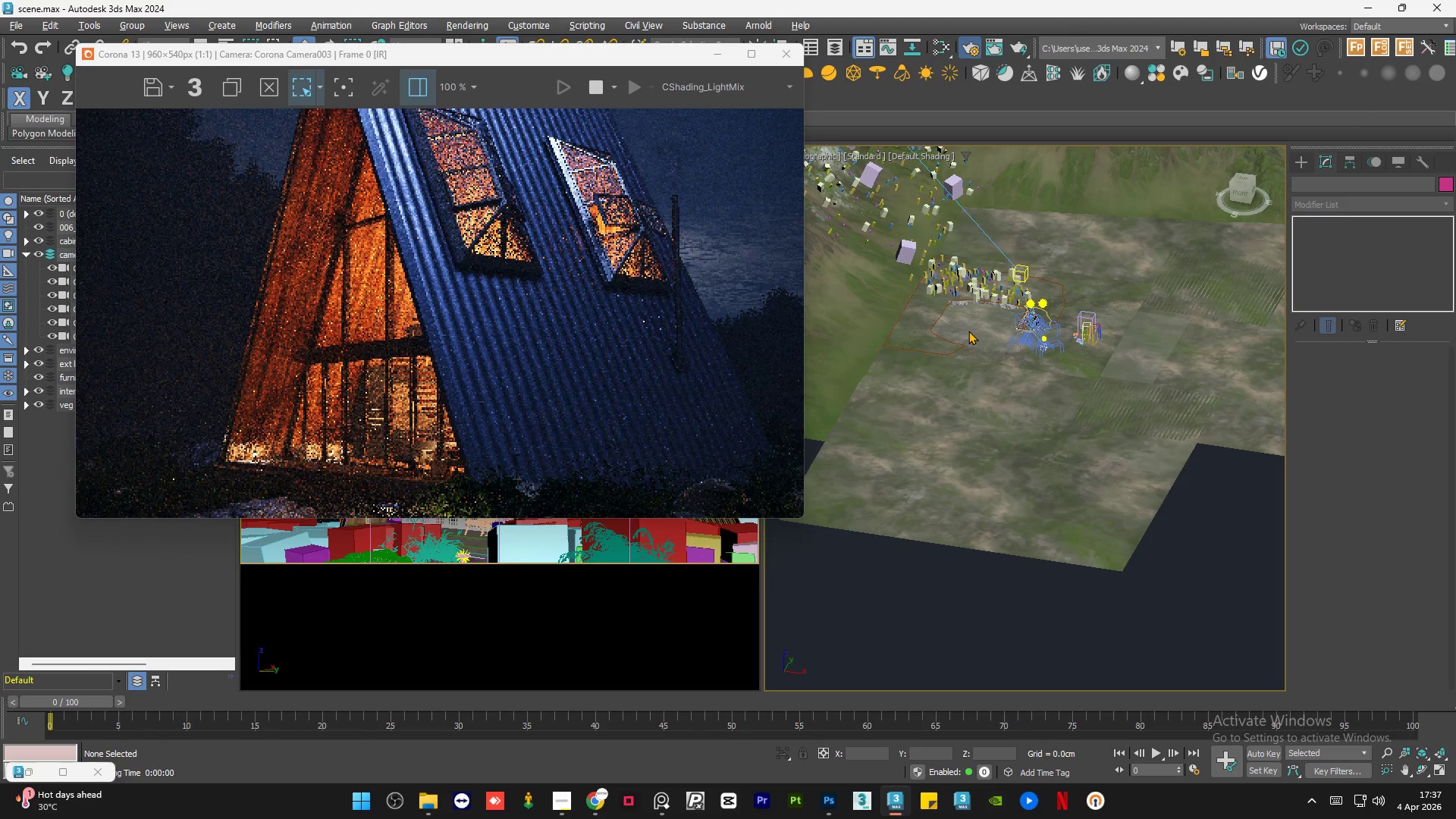 
wait(7.25)
 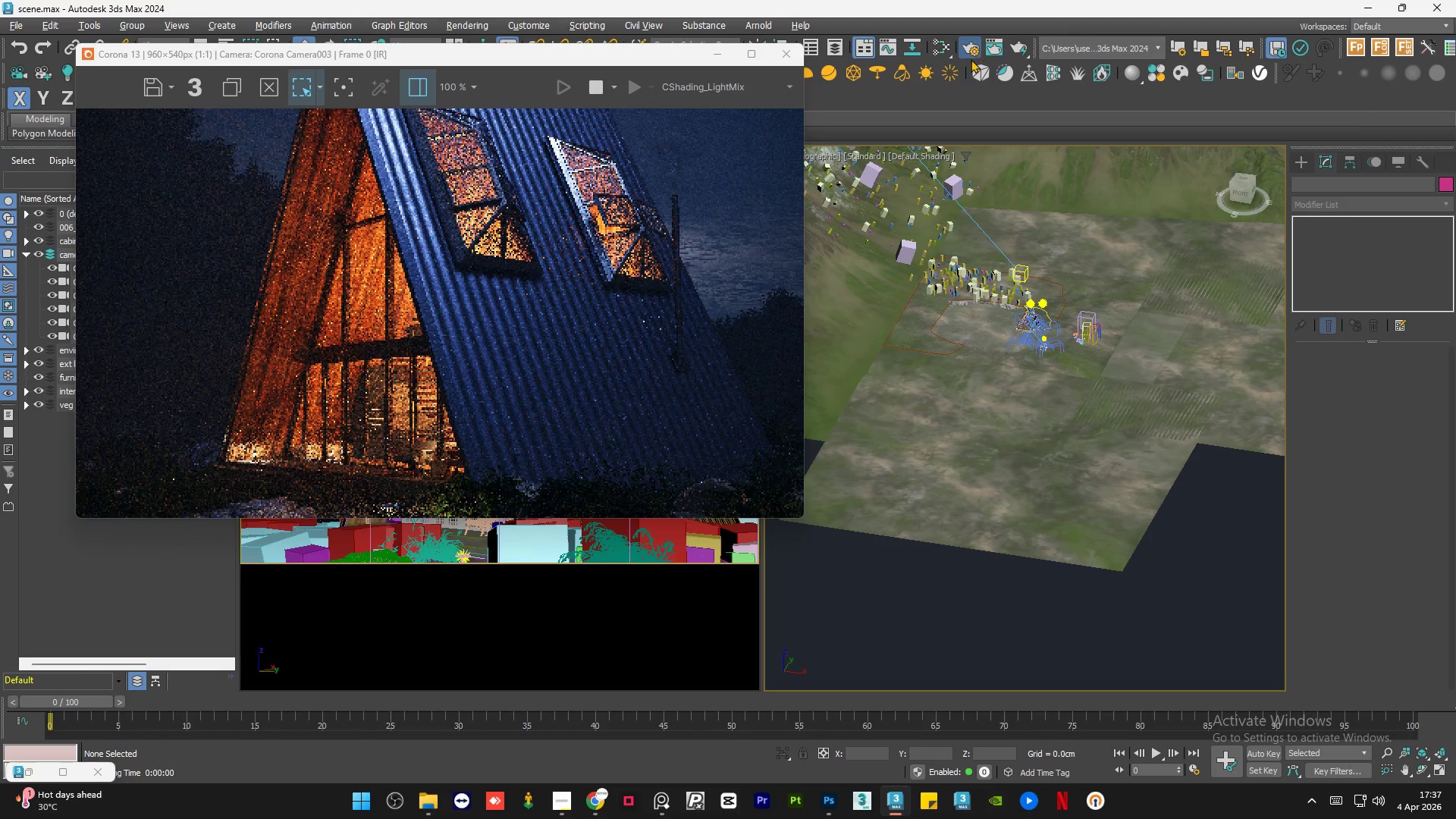 
left_click([1119, 278])
 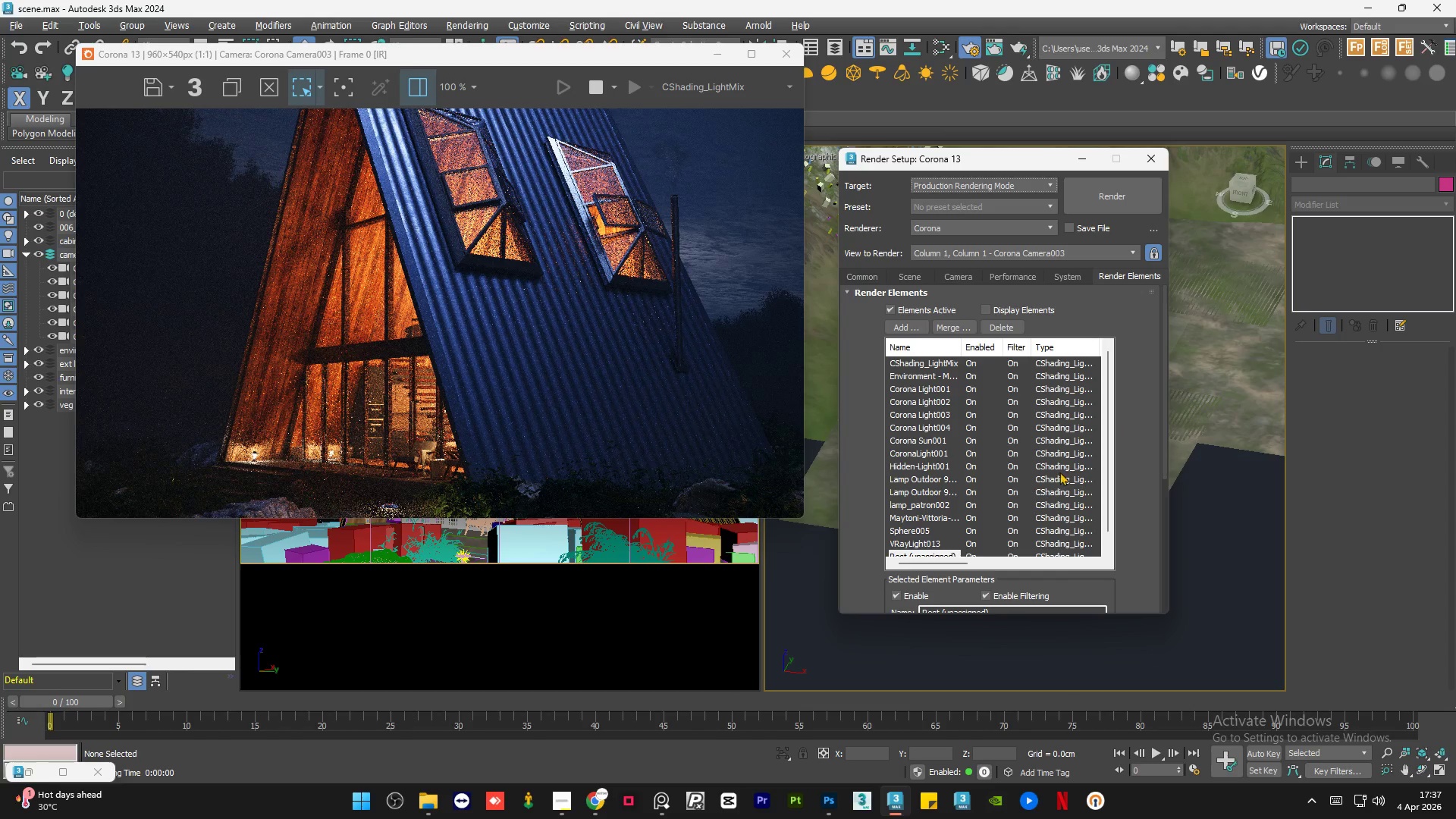 
left_click_drag(start_coordinate=[1108, 431], to_coordinate=[1116, 407])
 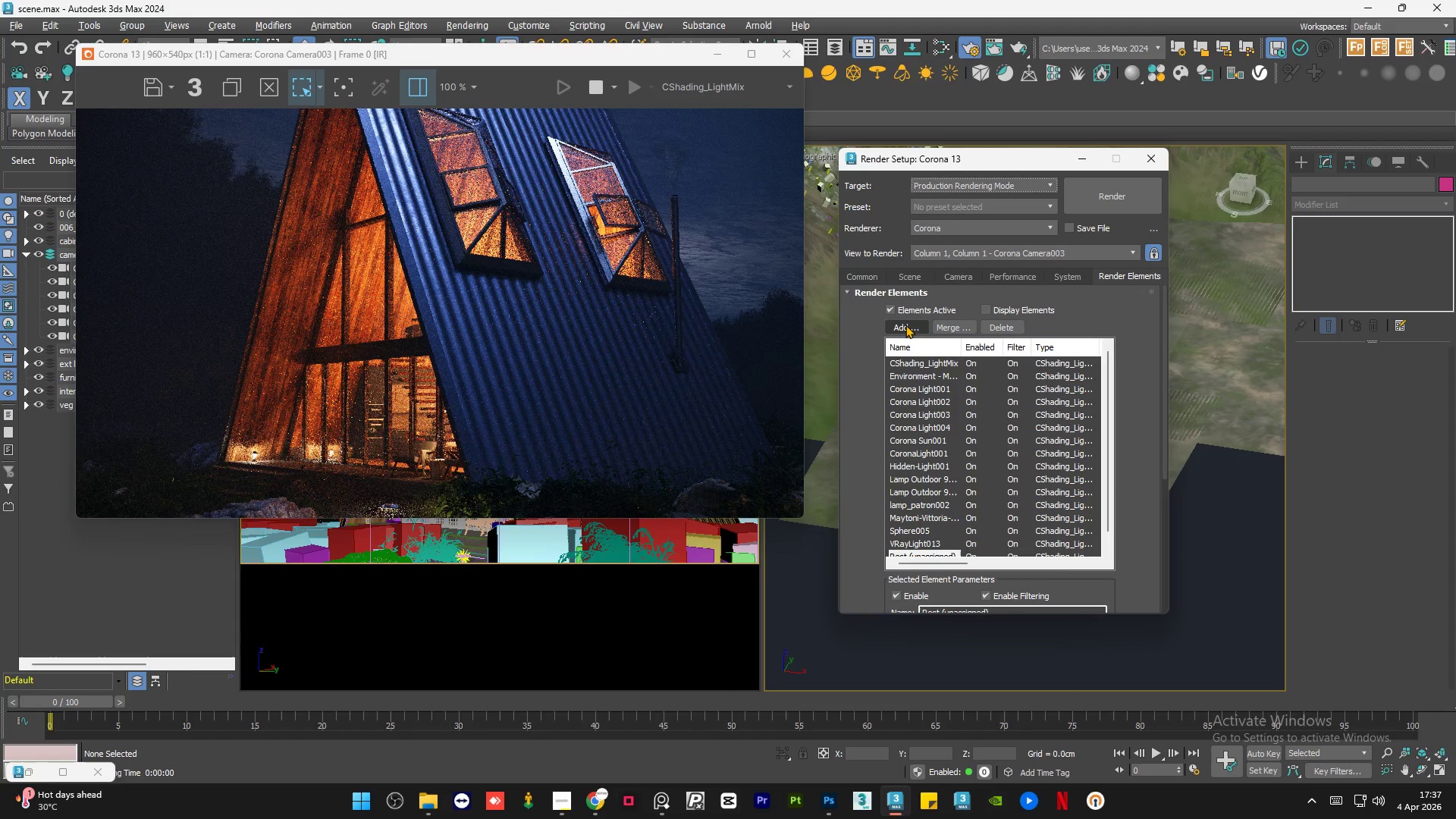 
left_click([905, 325])
 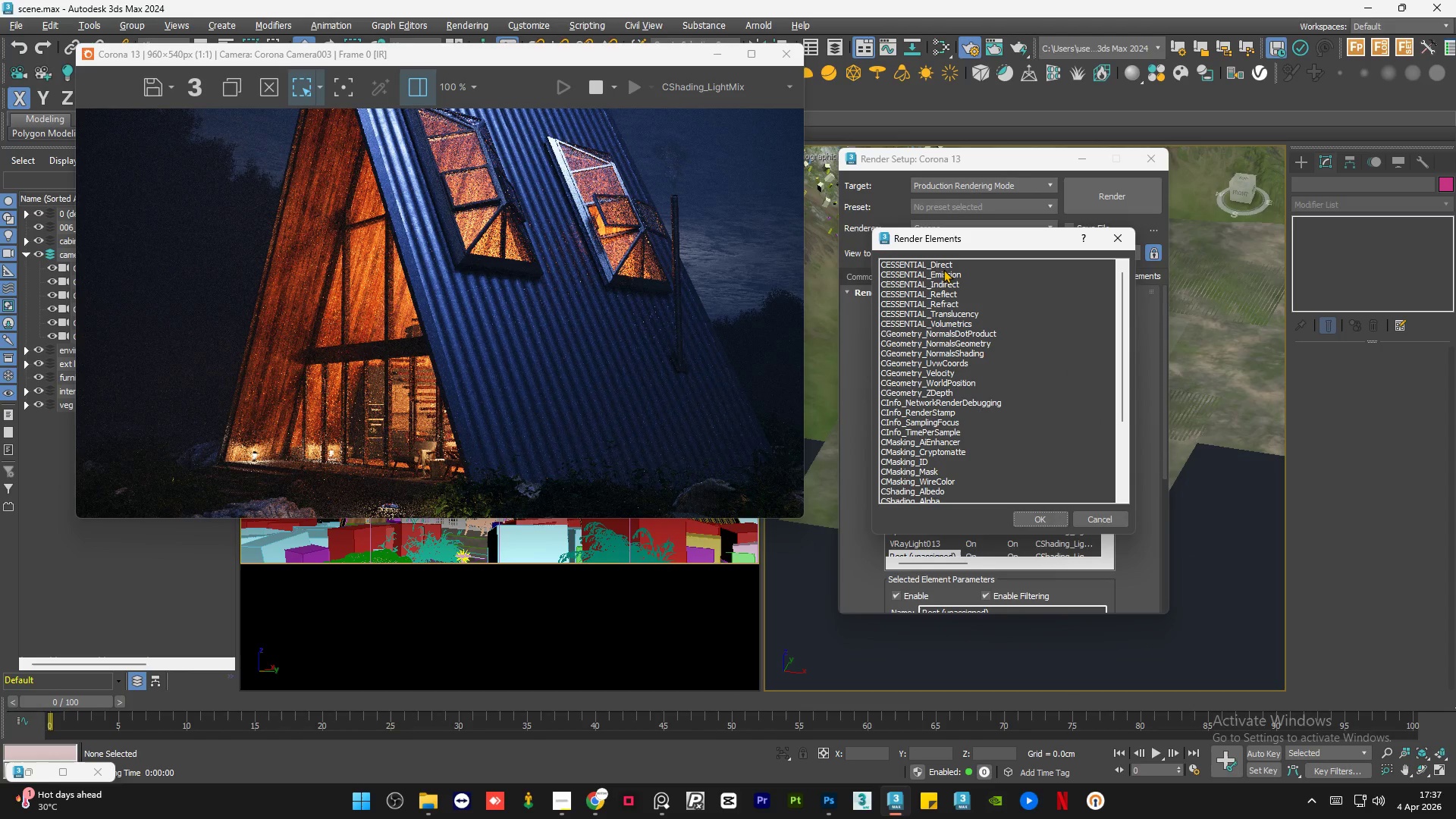 
left_click([950, 263])
 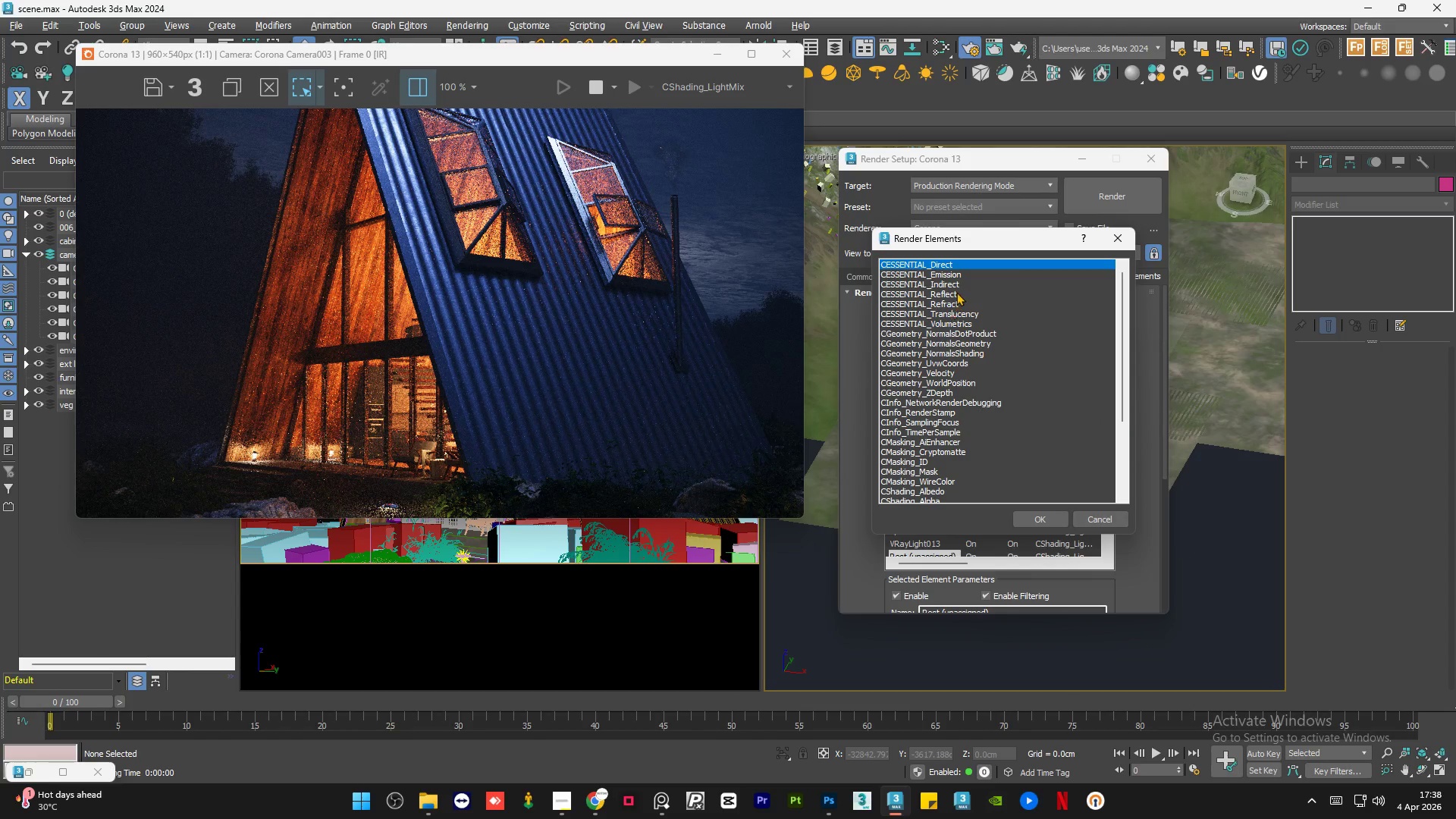 
hold_key(key=ControlLeft, duration=0.5)
left_click([956, 292])
 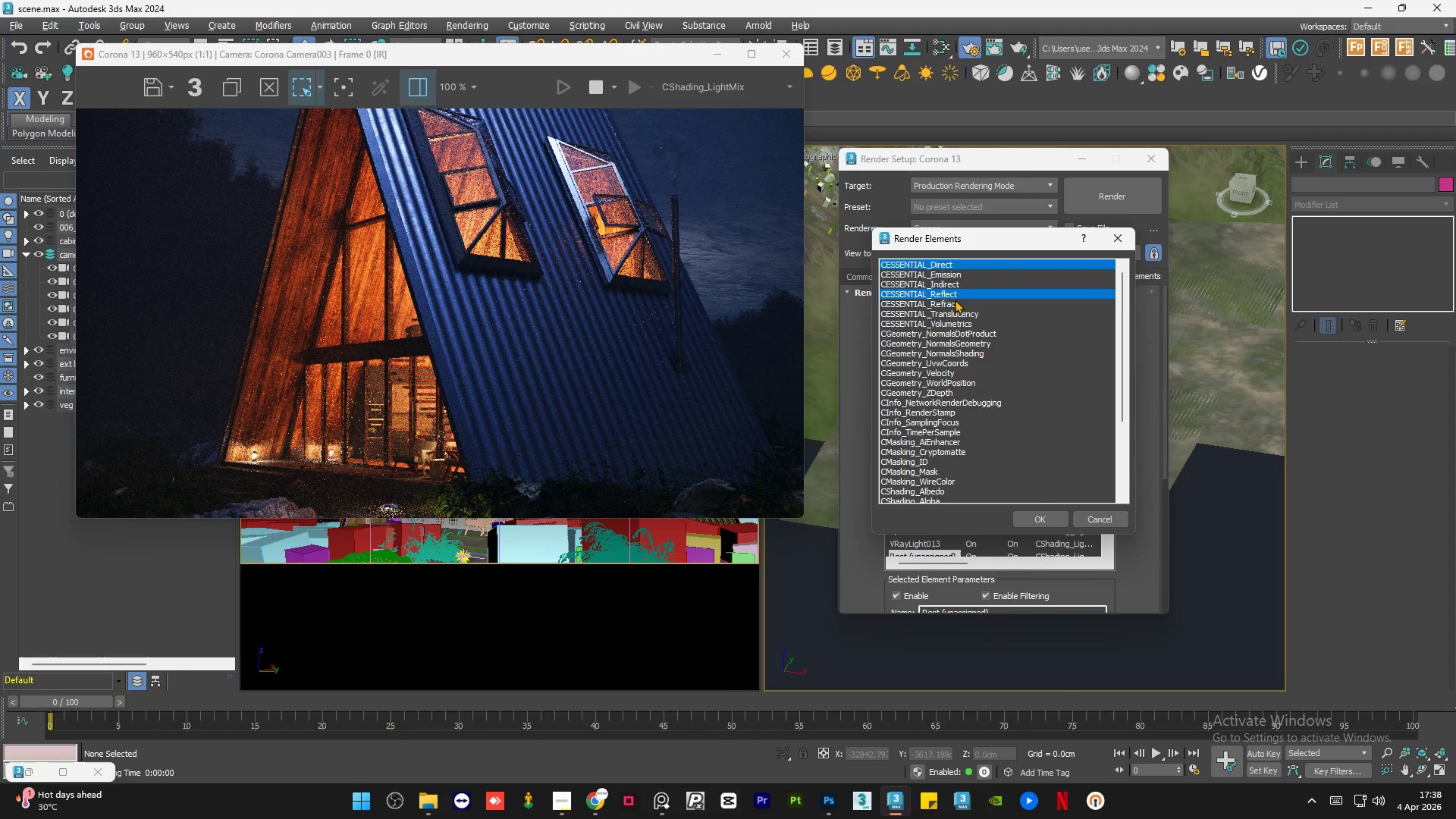 
hold_key(key=ControlLeft, duration=0.41)
double_click([955, 303])
 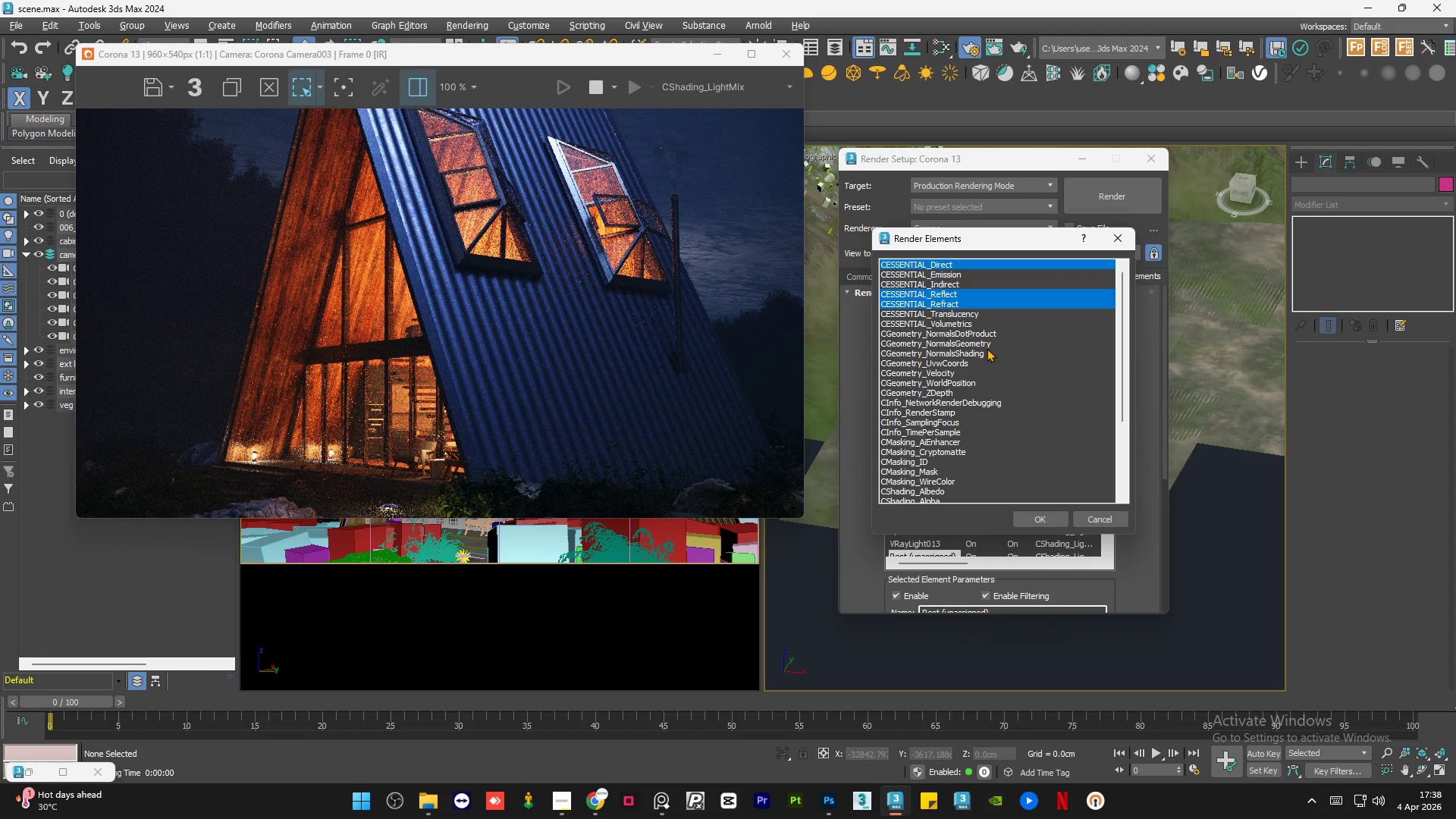 
hold_key(key=ControlLeft, duration=1.0)
left_click([949, 394])
 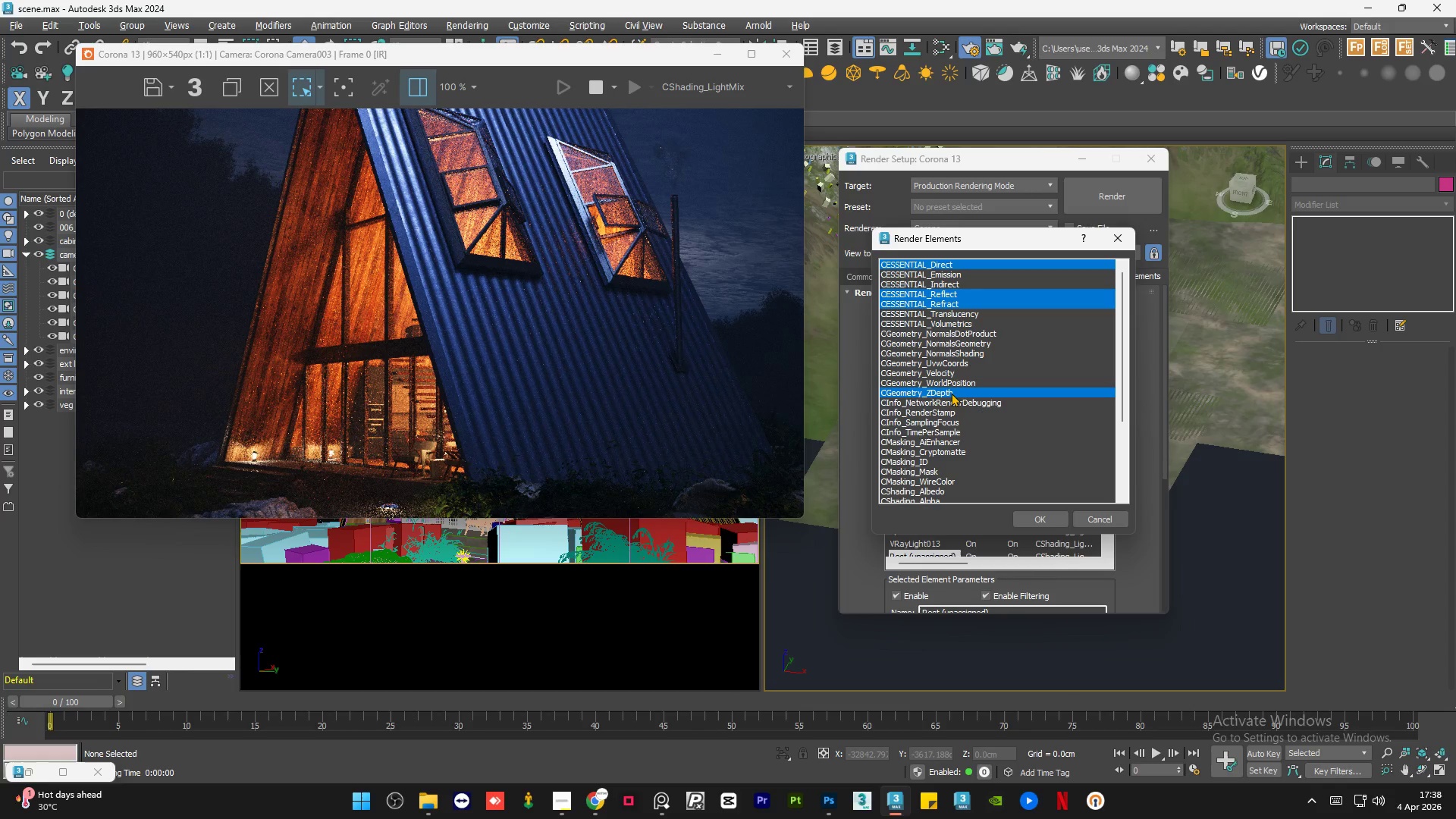 
hold_key(key=ControlLeft, duration=5.11)
left_click_drag(start_coordinate=[1120, 399], to_coordinate=[1121, 474])
 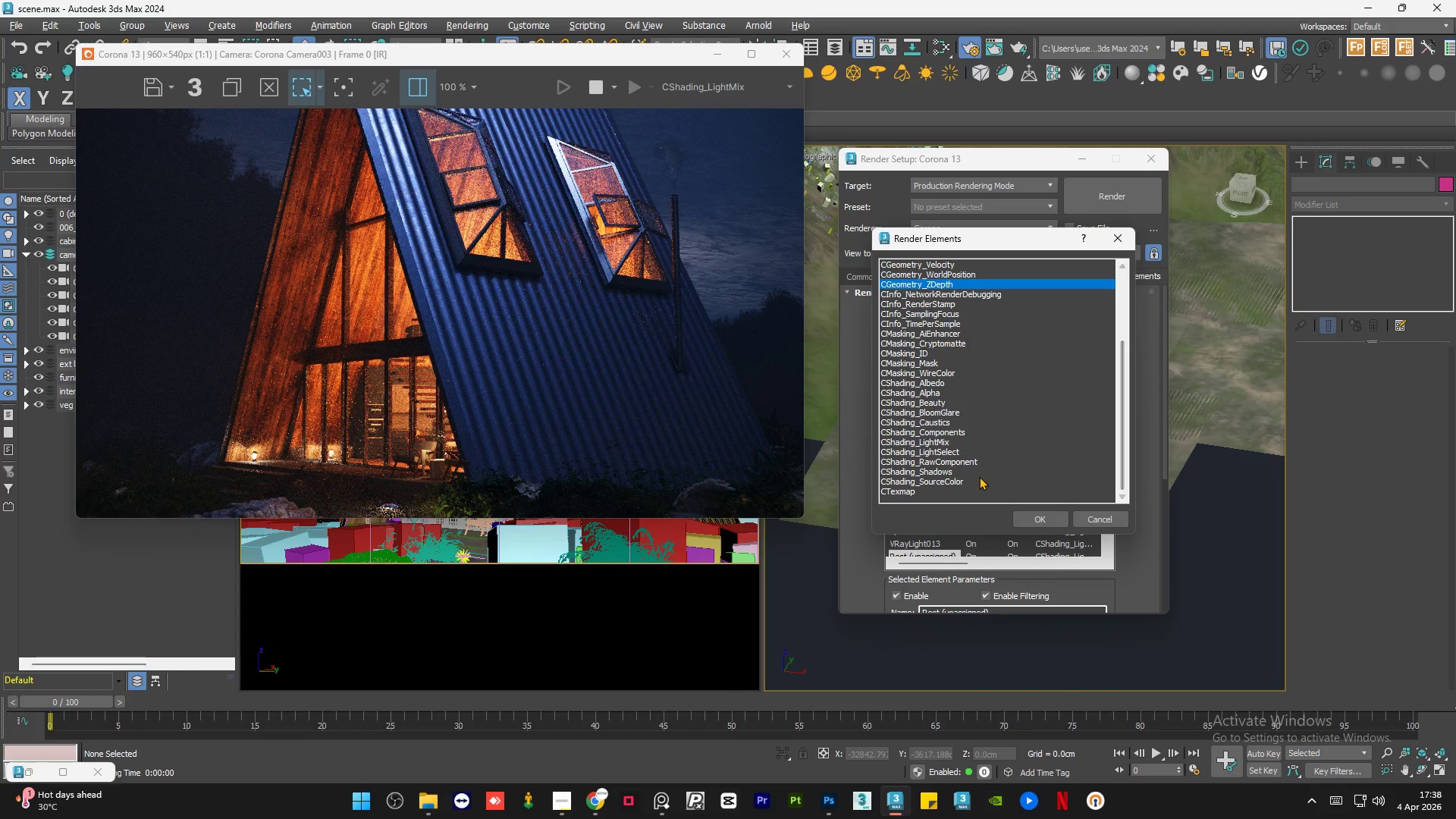 
hold_key(key=ControlLeft, duration=0.92)
left_click([969, 481])
 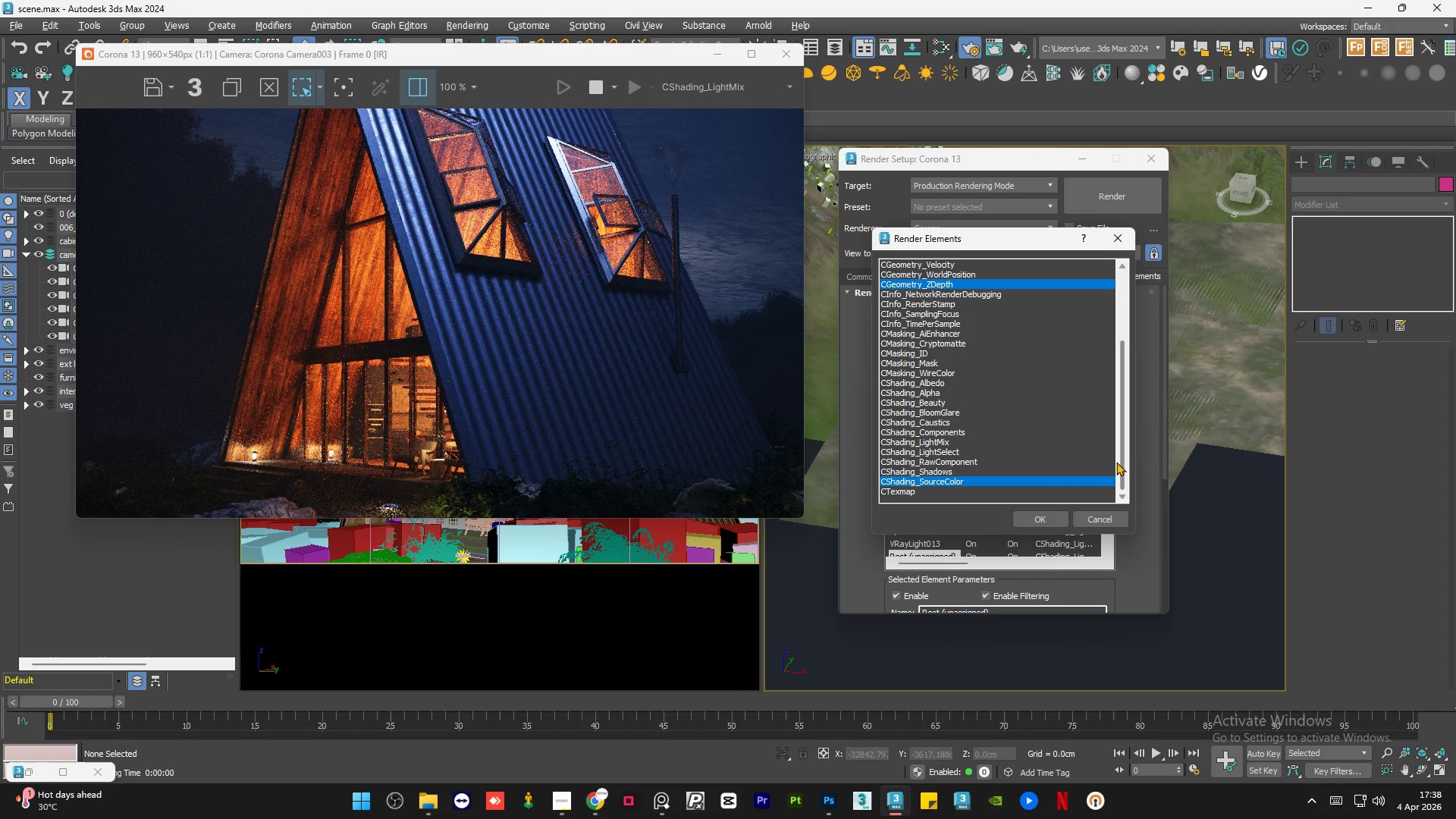 
left_click_drag(start_coordinate=[1117, 462], to_coordinate=[1126, 434])
 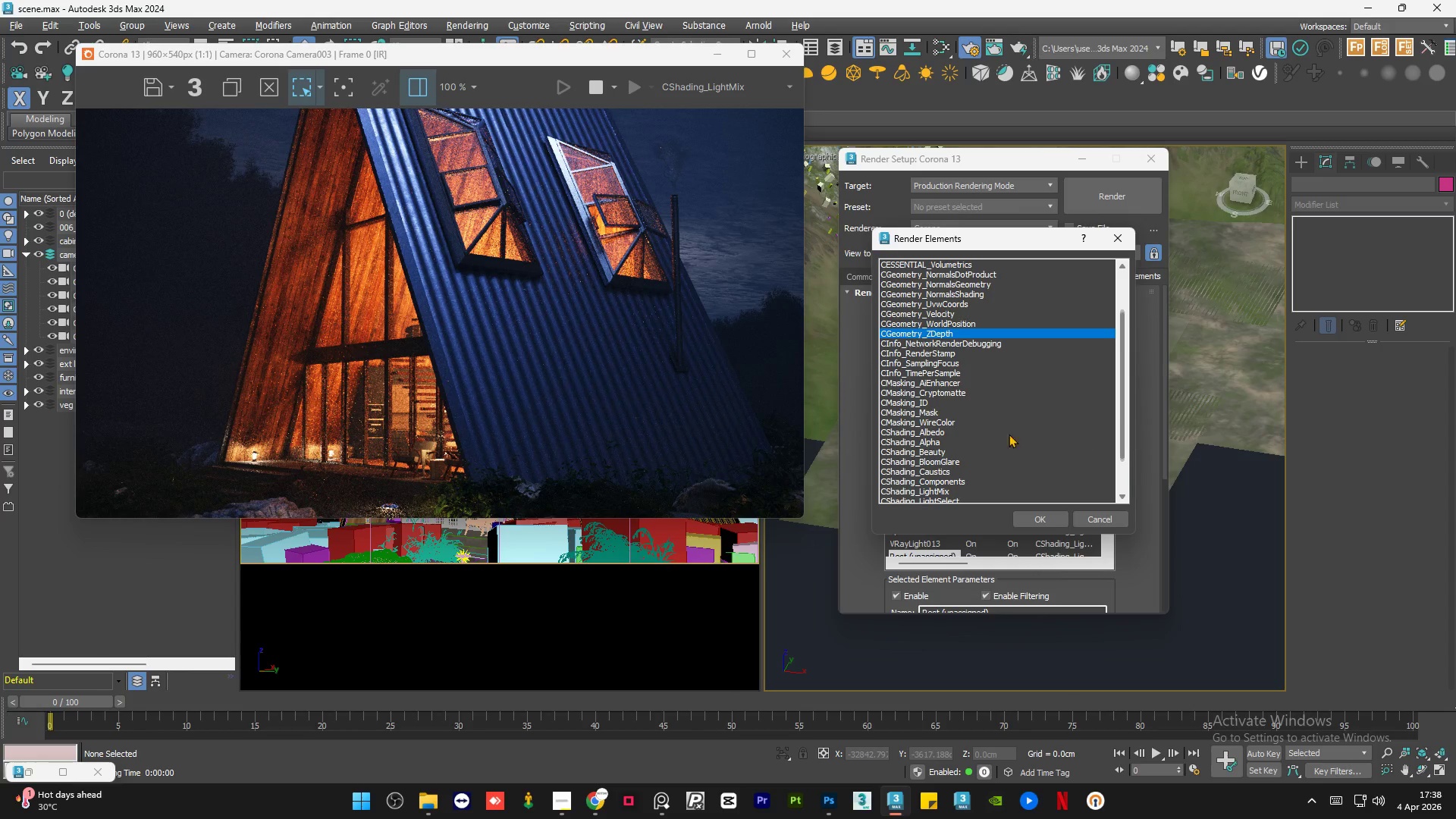 
hold_key(key=ControlLeft, duration=0.73)
left_click([952, 422])
 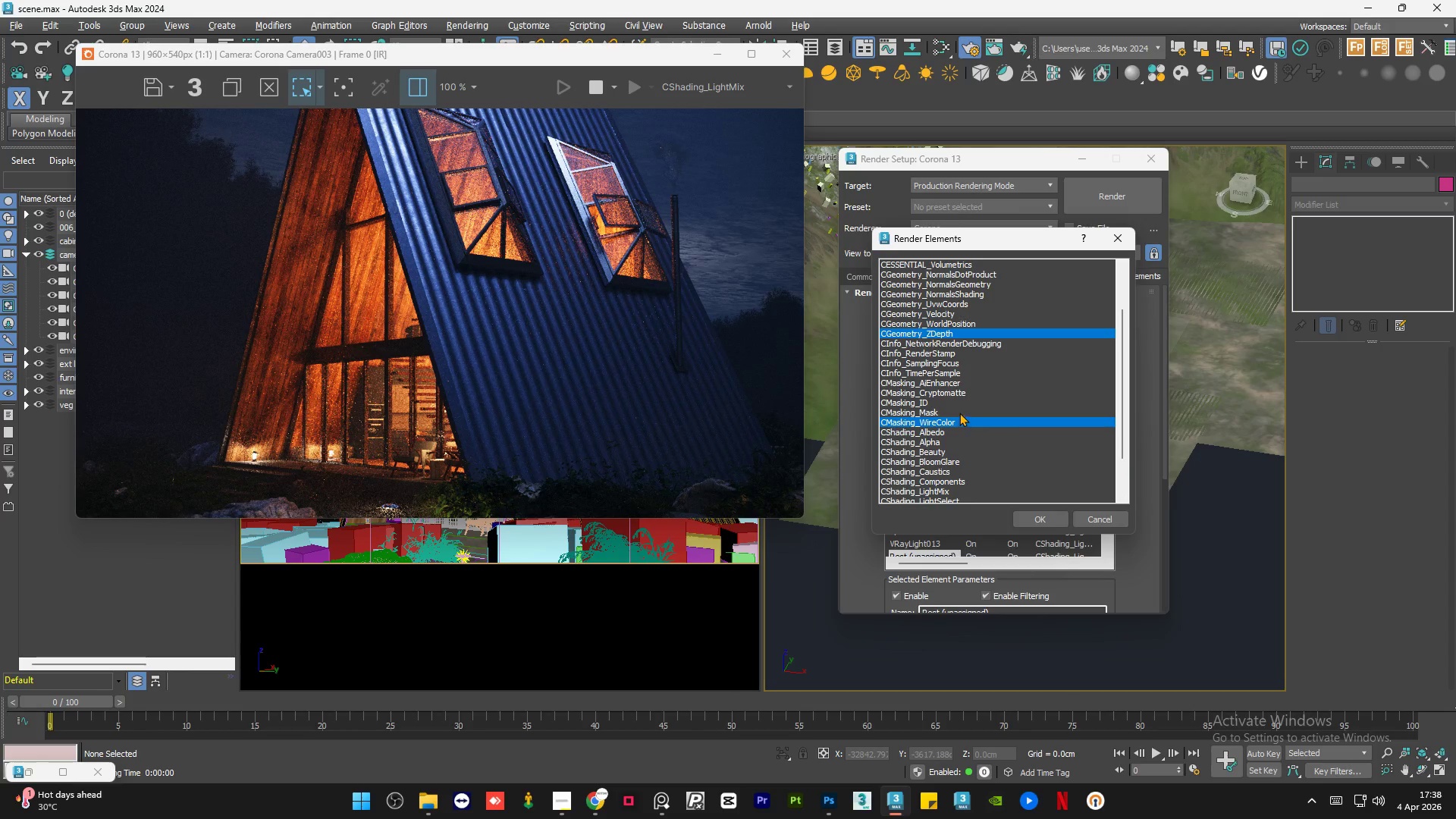 
hold_key(key=ControlLeft, duration=1.51)
left_click([956, 403])
 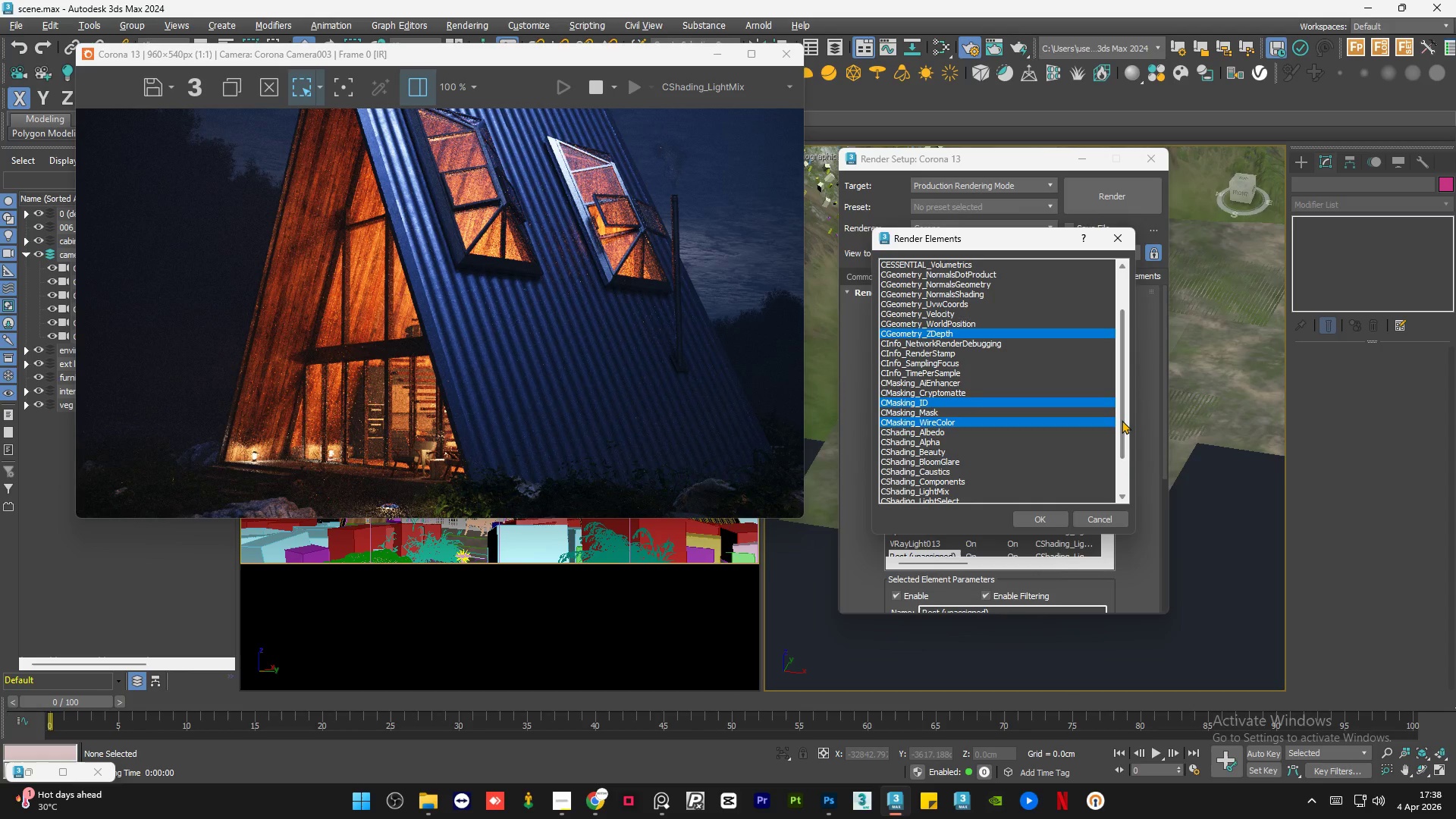 
left_click_drag(start_coordinate=[1122, 420], to_coordinate=[1124, 381])
 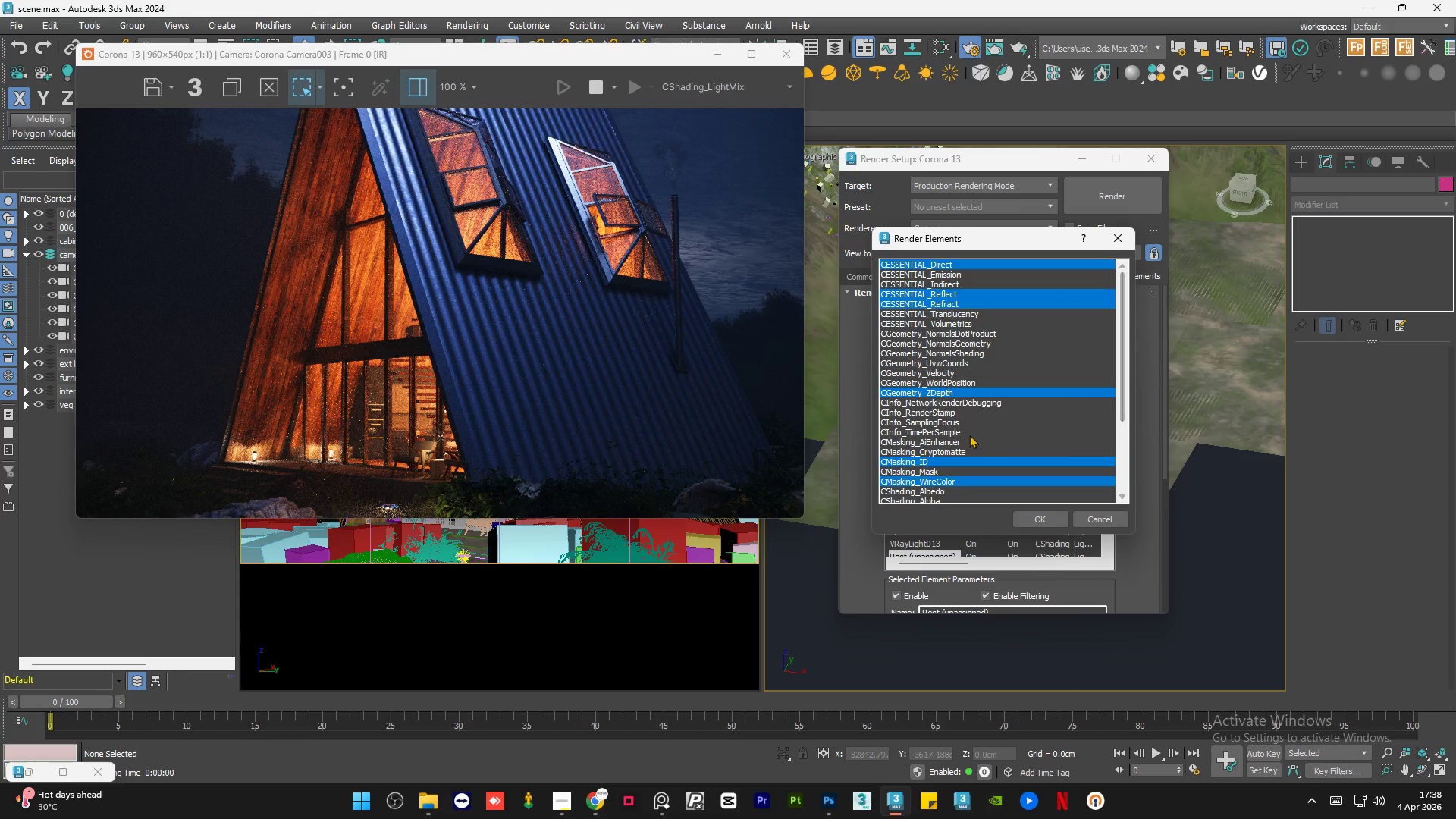 
hold_key(key=ControlLeft, duration=0.69)
left_click([956, 440])
 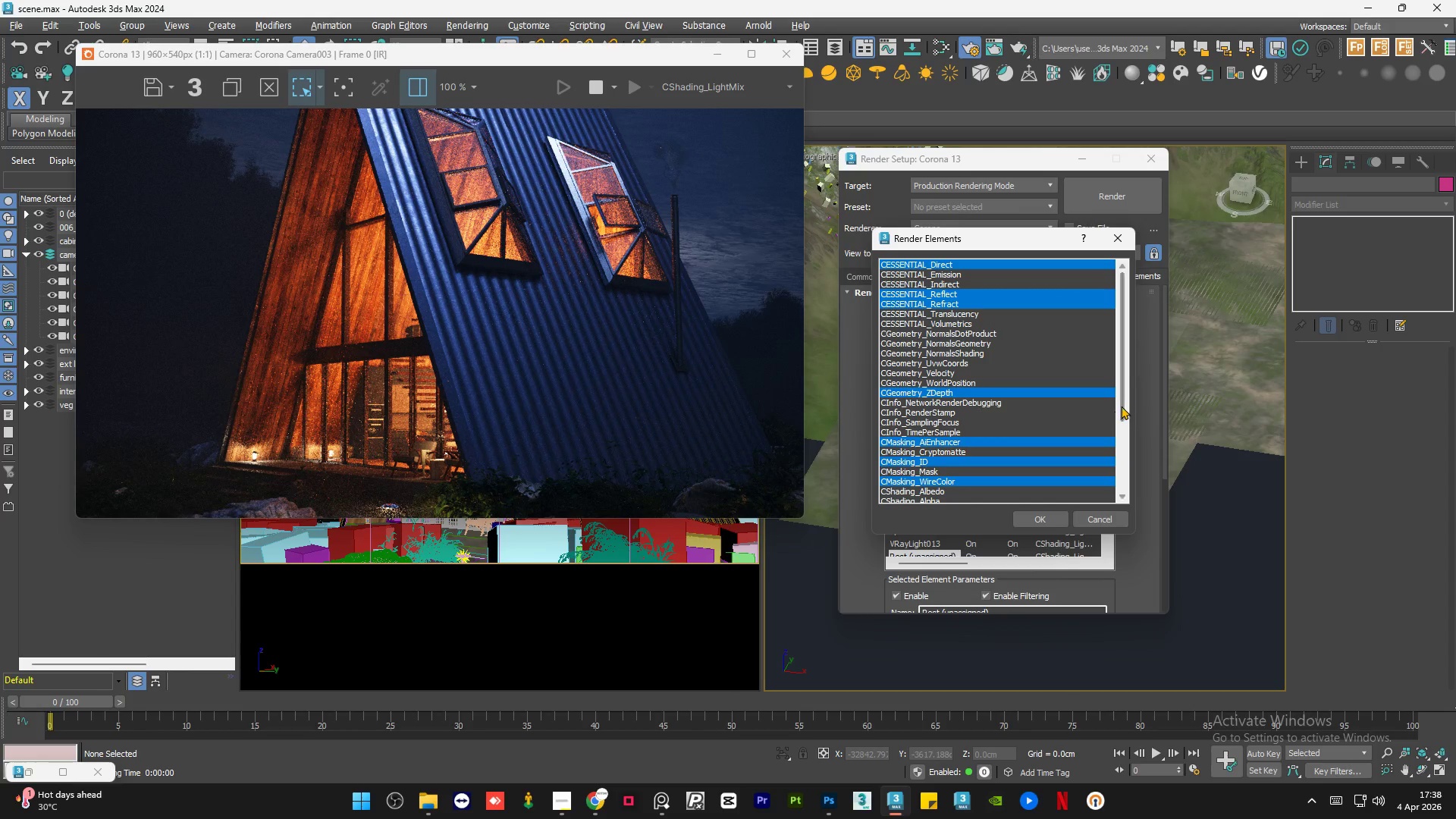 
left_click_drag(start_coordinate=[1122, 403], to_coordinate=[1125, 395])
 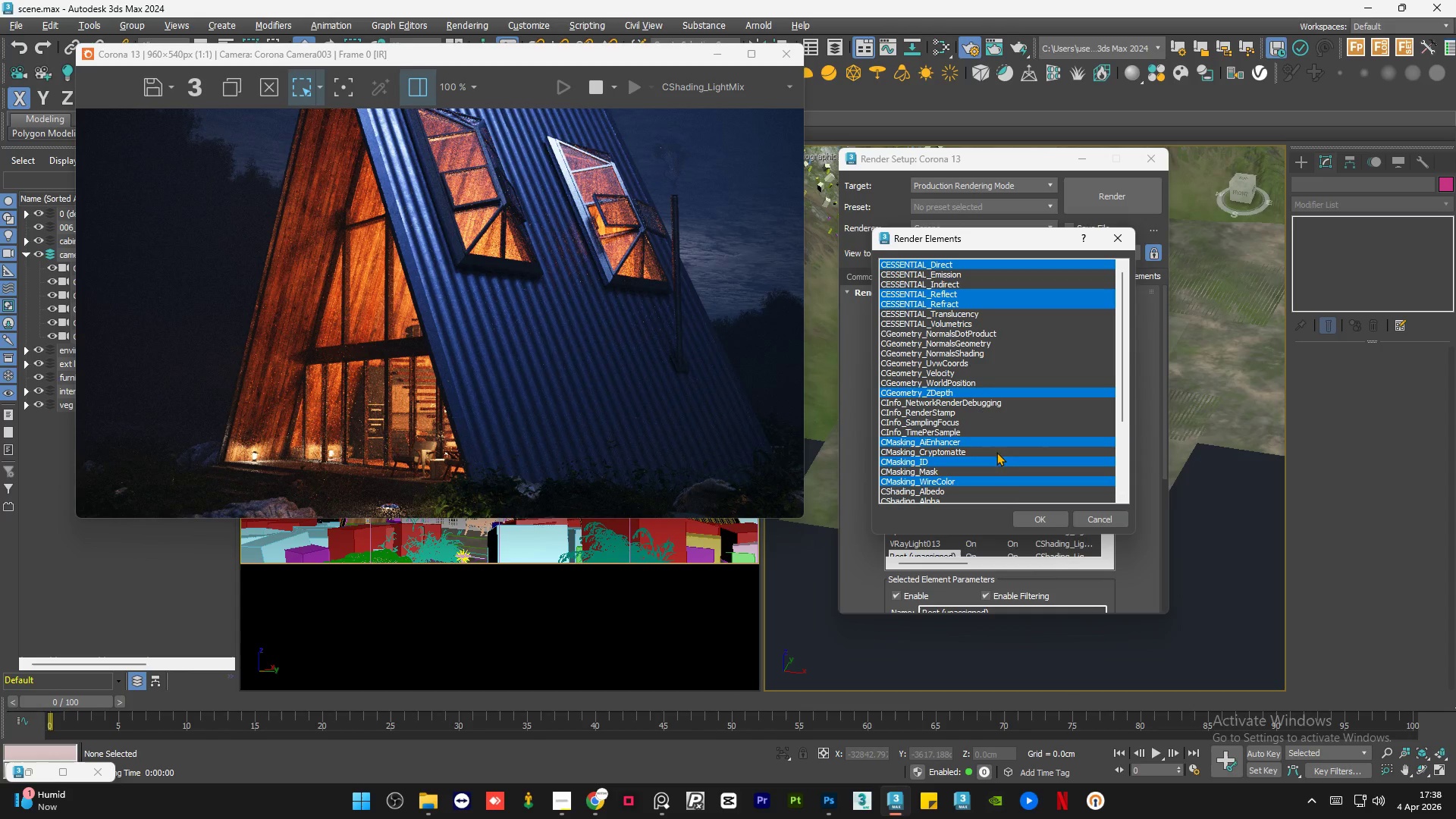 
wait(5.02)
 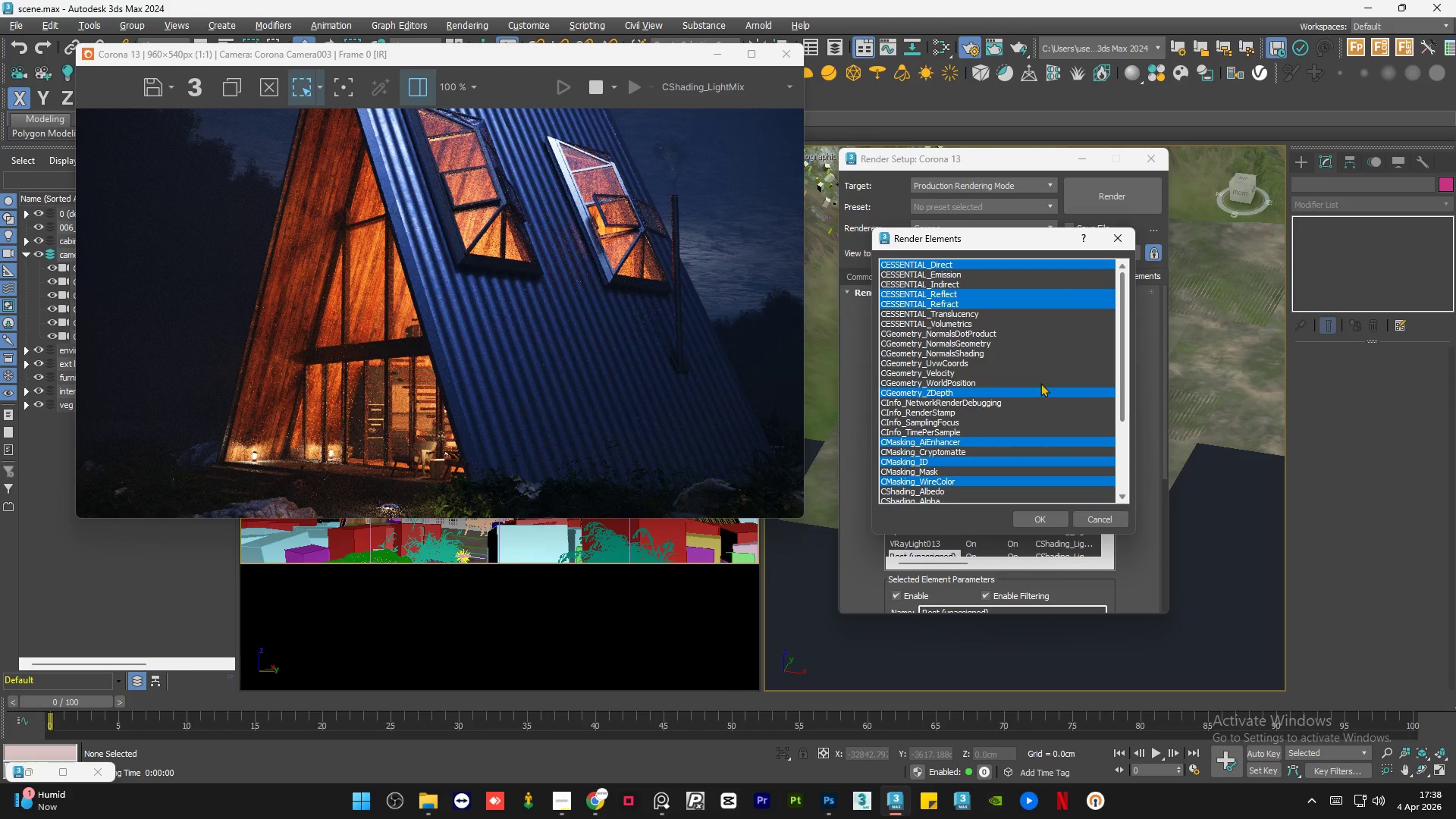 
left_click([1028, 519])
 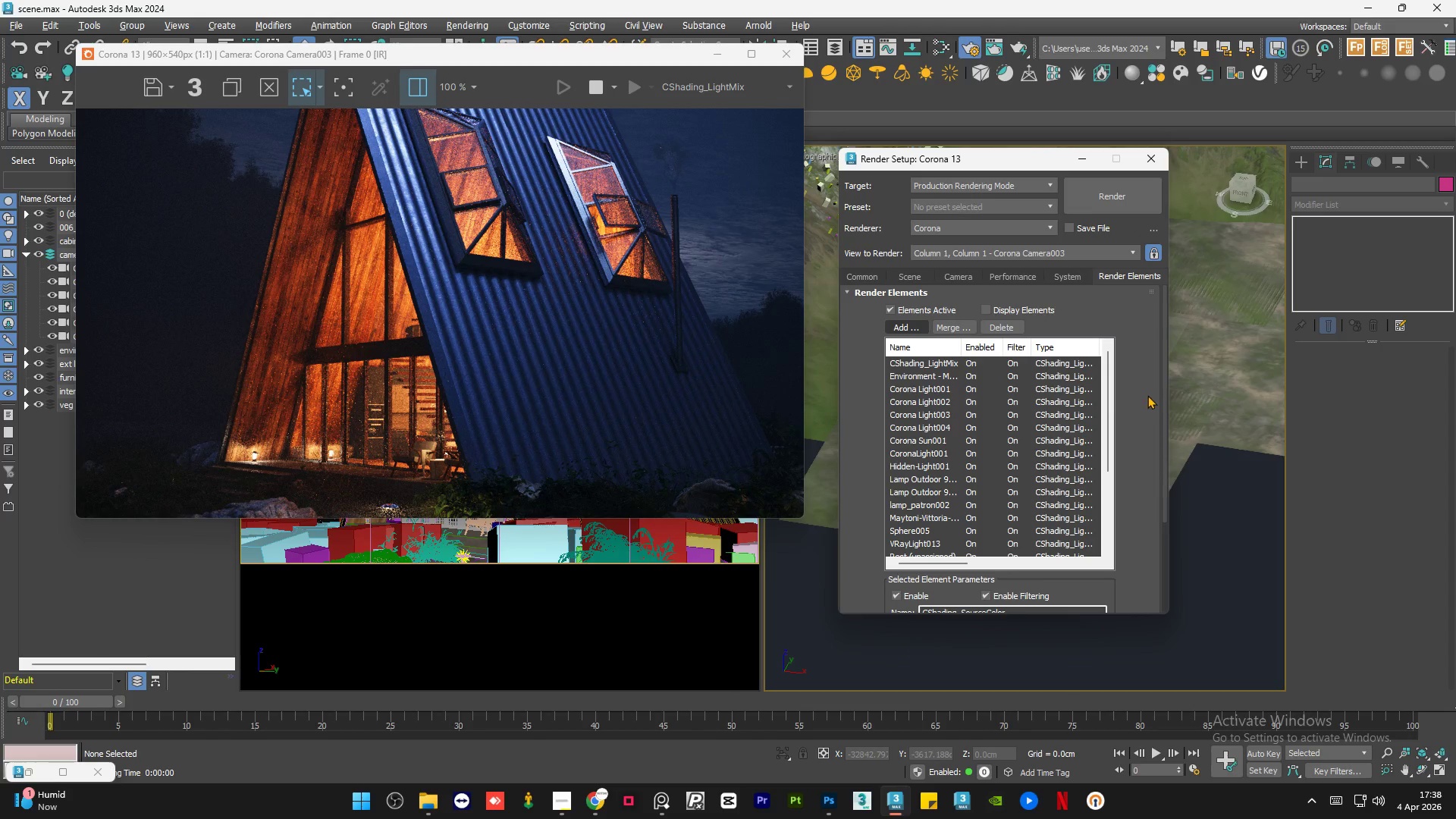 
left_click_drag(start_coordinate=[1166, 415], to_coordinate=[1177, 320])
 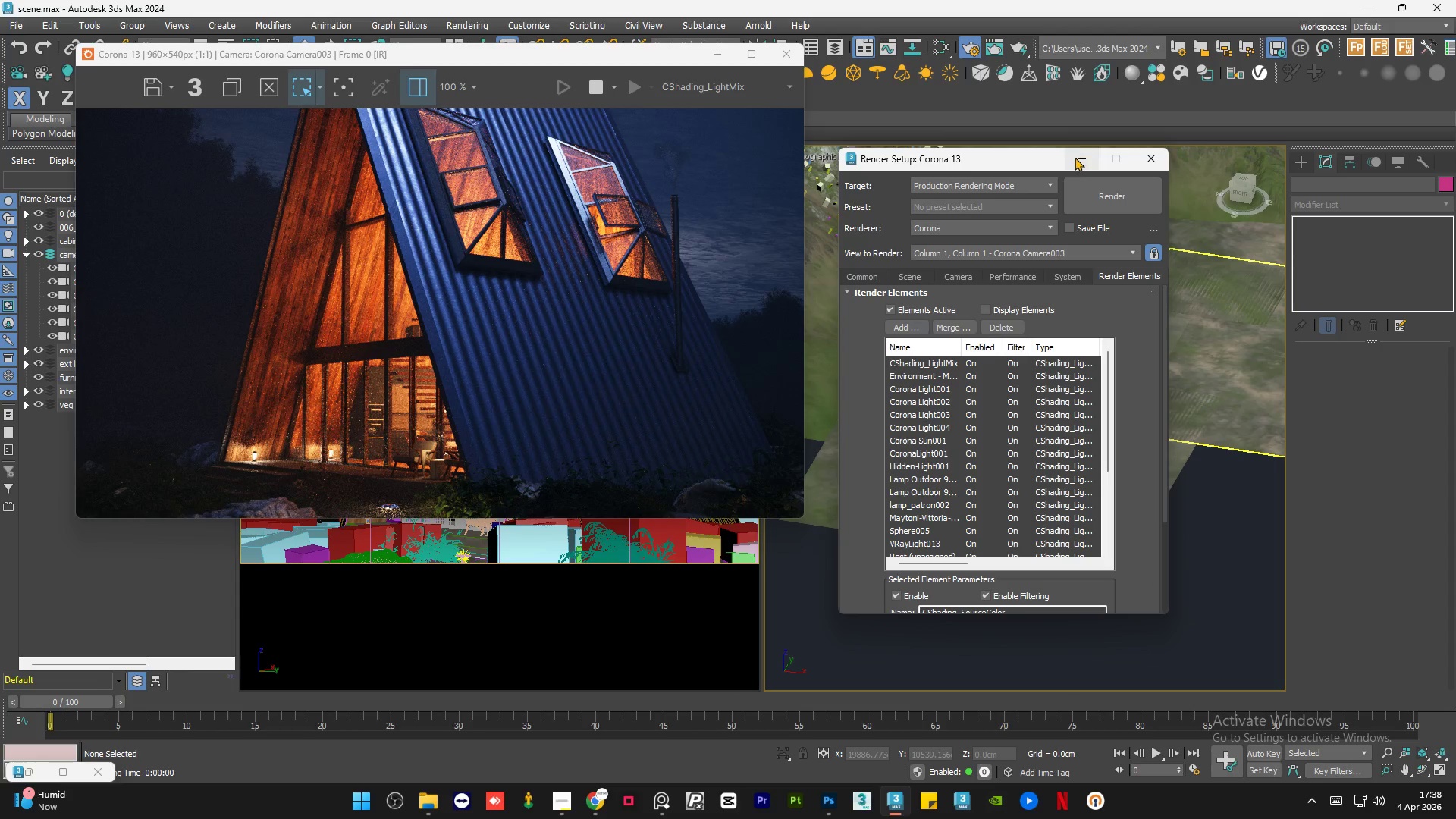 
left_click([1075, 157])
 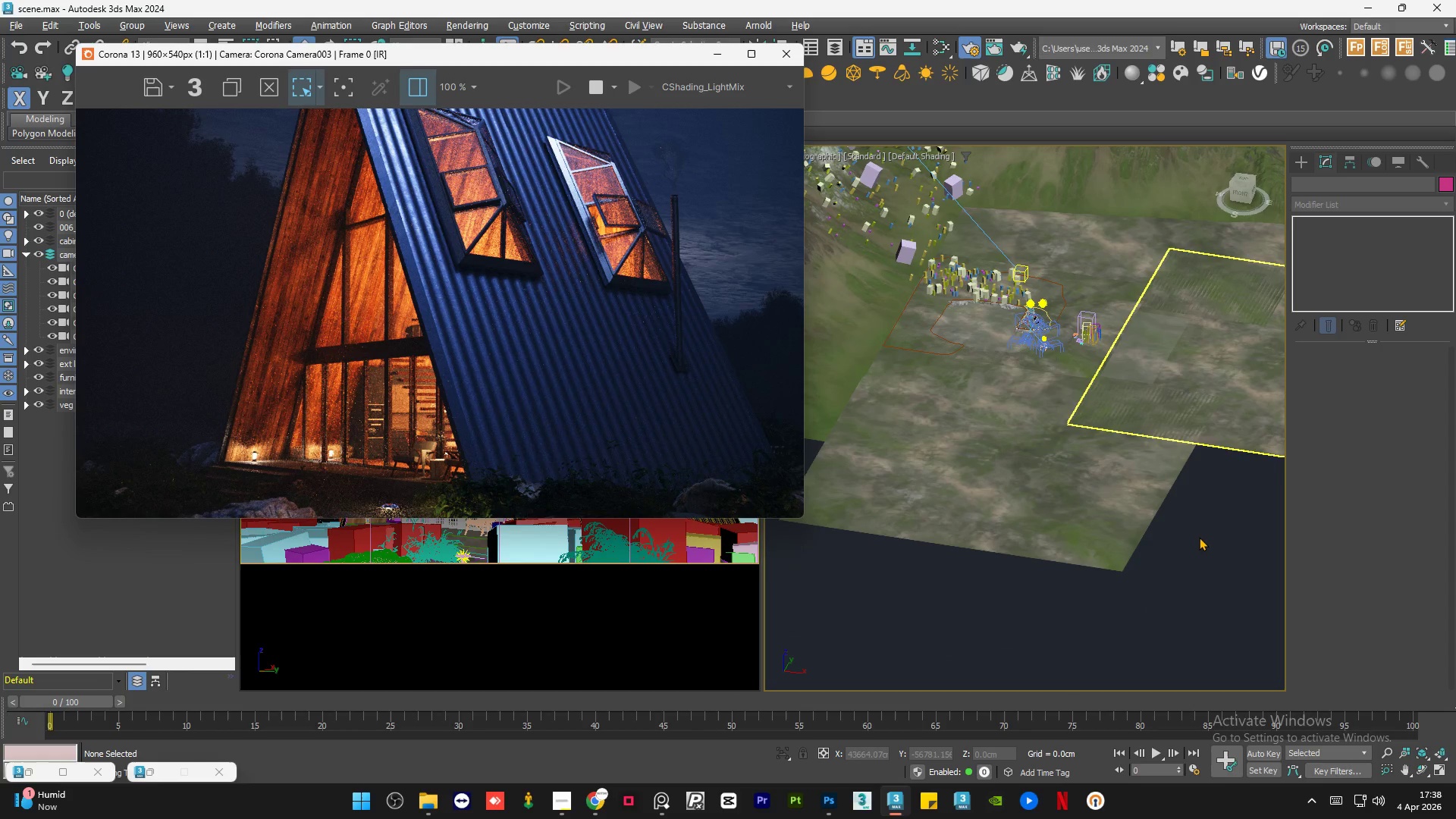 
left_click([1199, 533])
 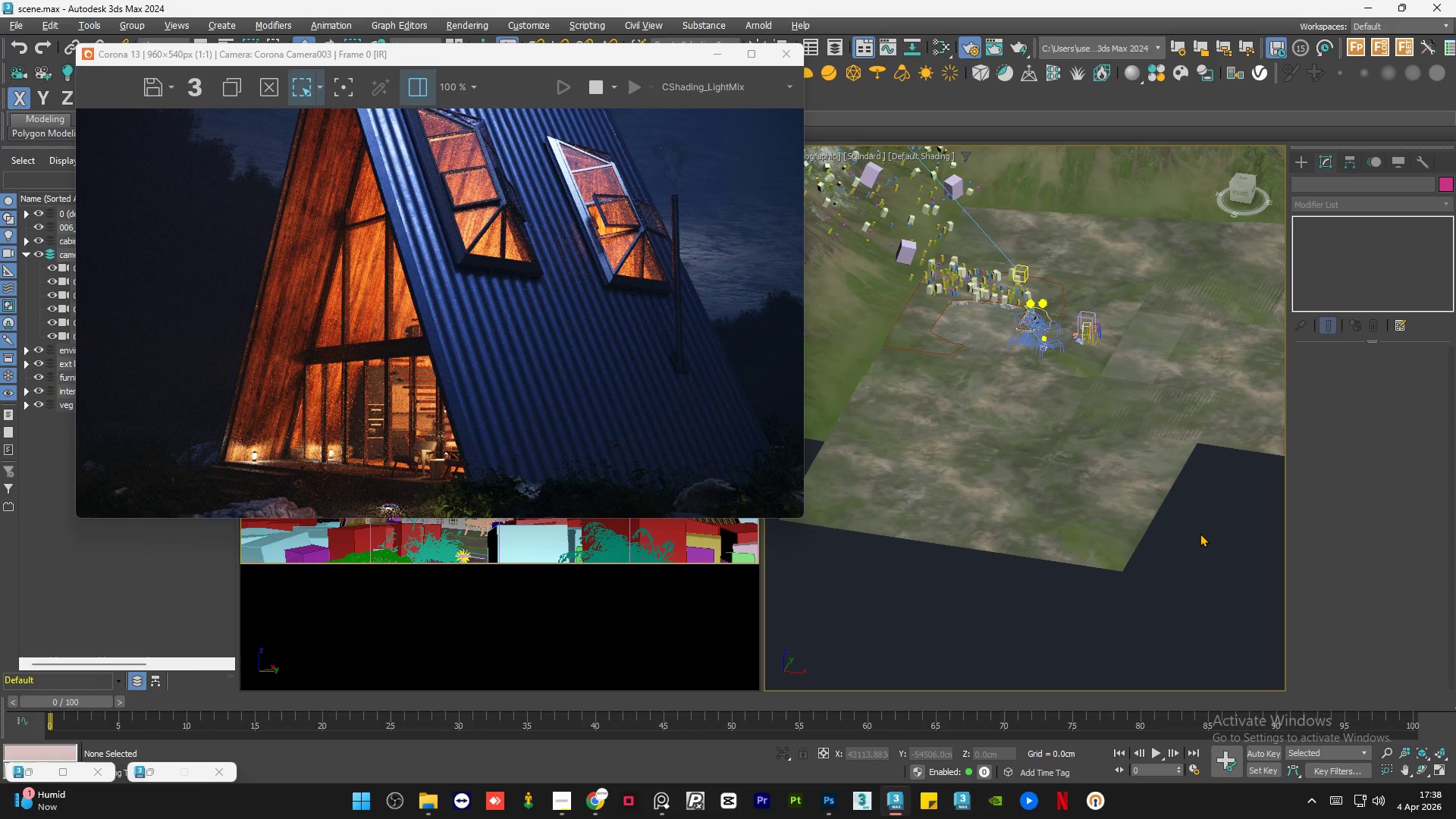 
key(Control+S)
 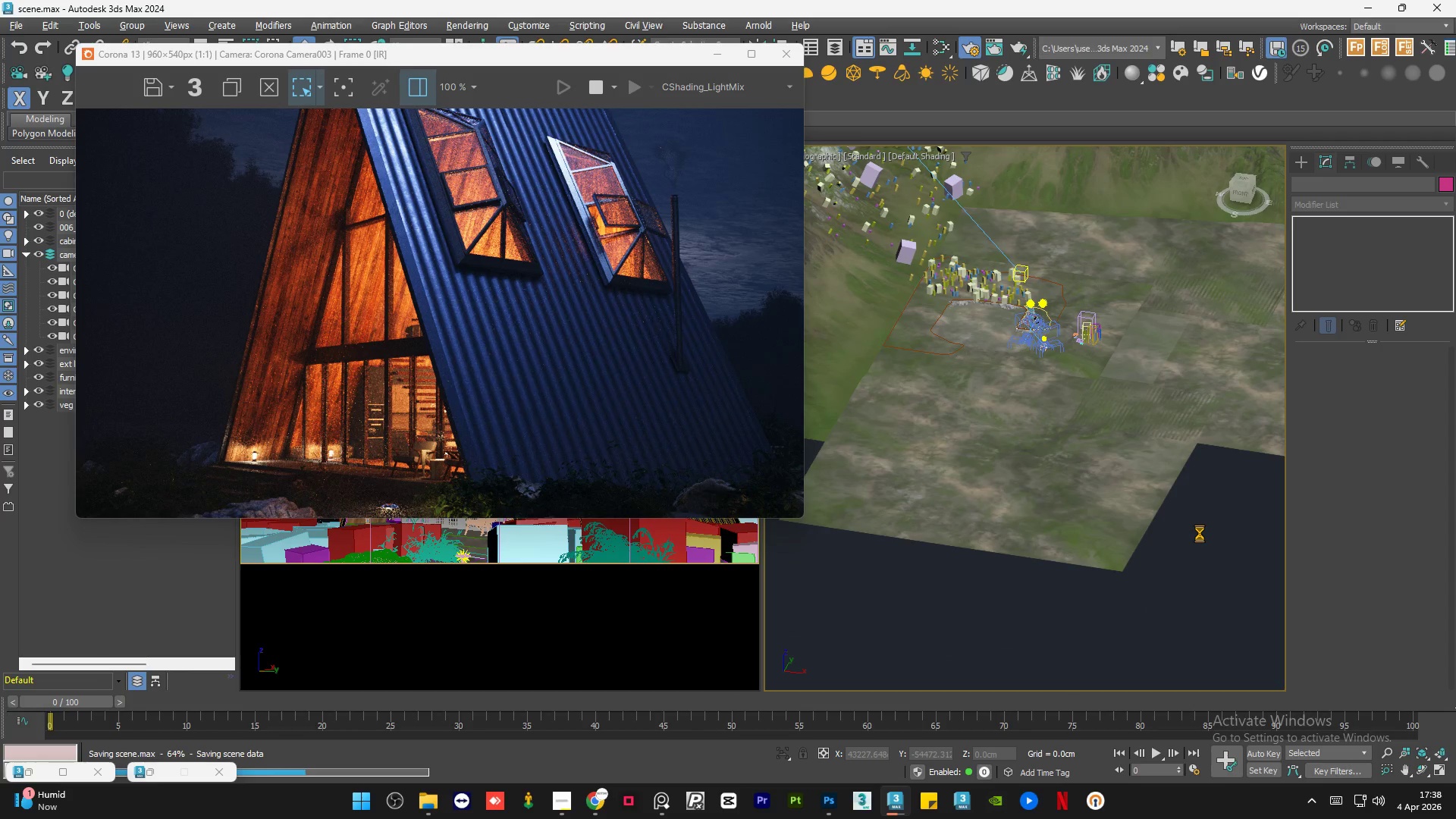 
wait(9.48)
 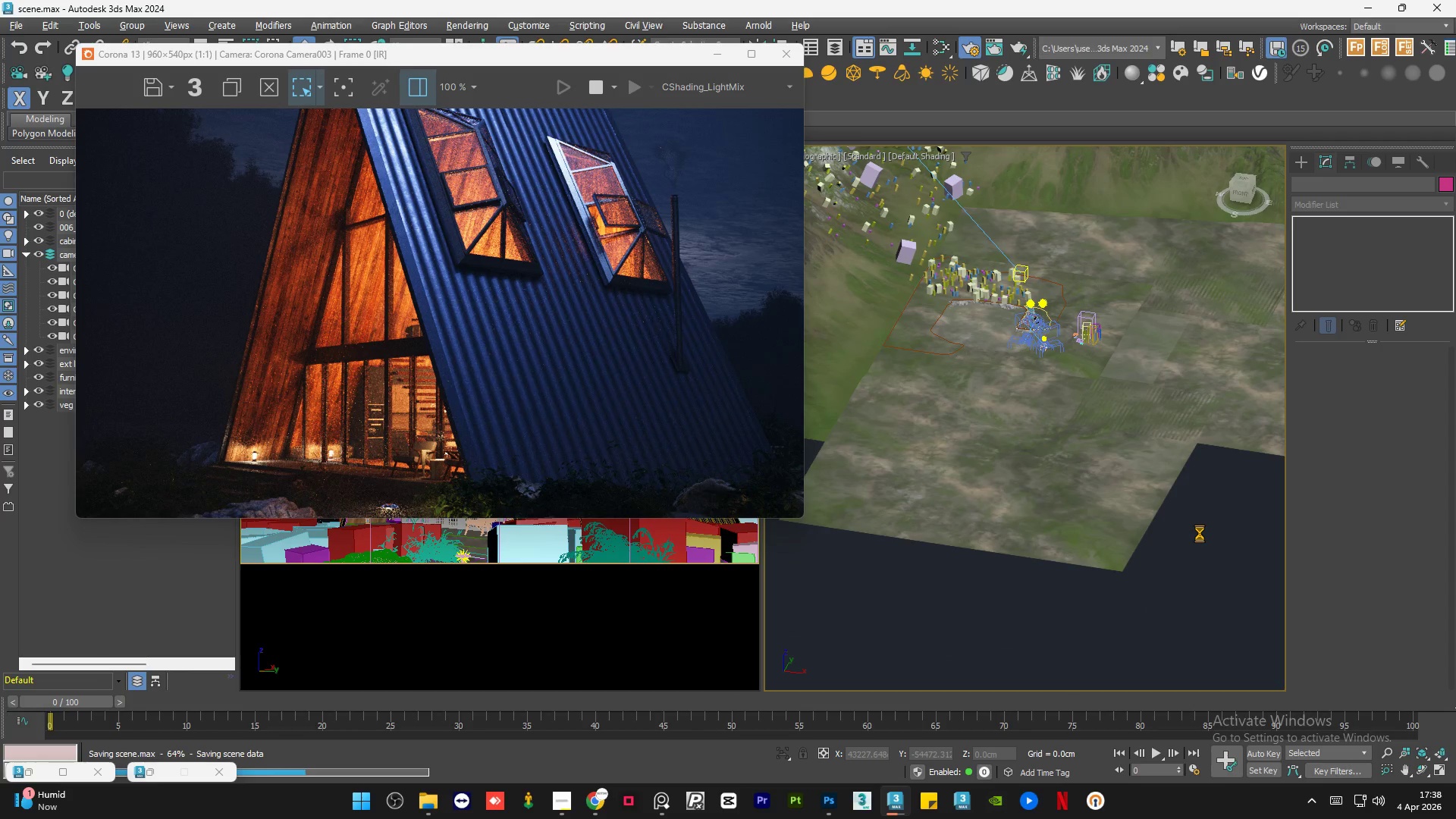 
left_click([754, 60])
 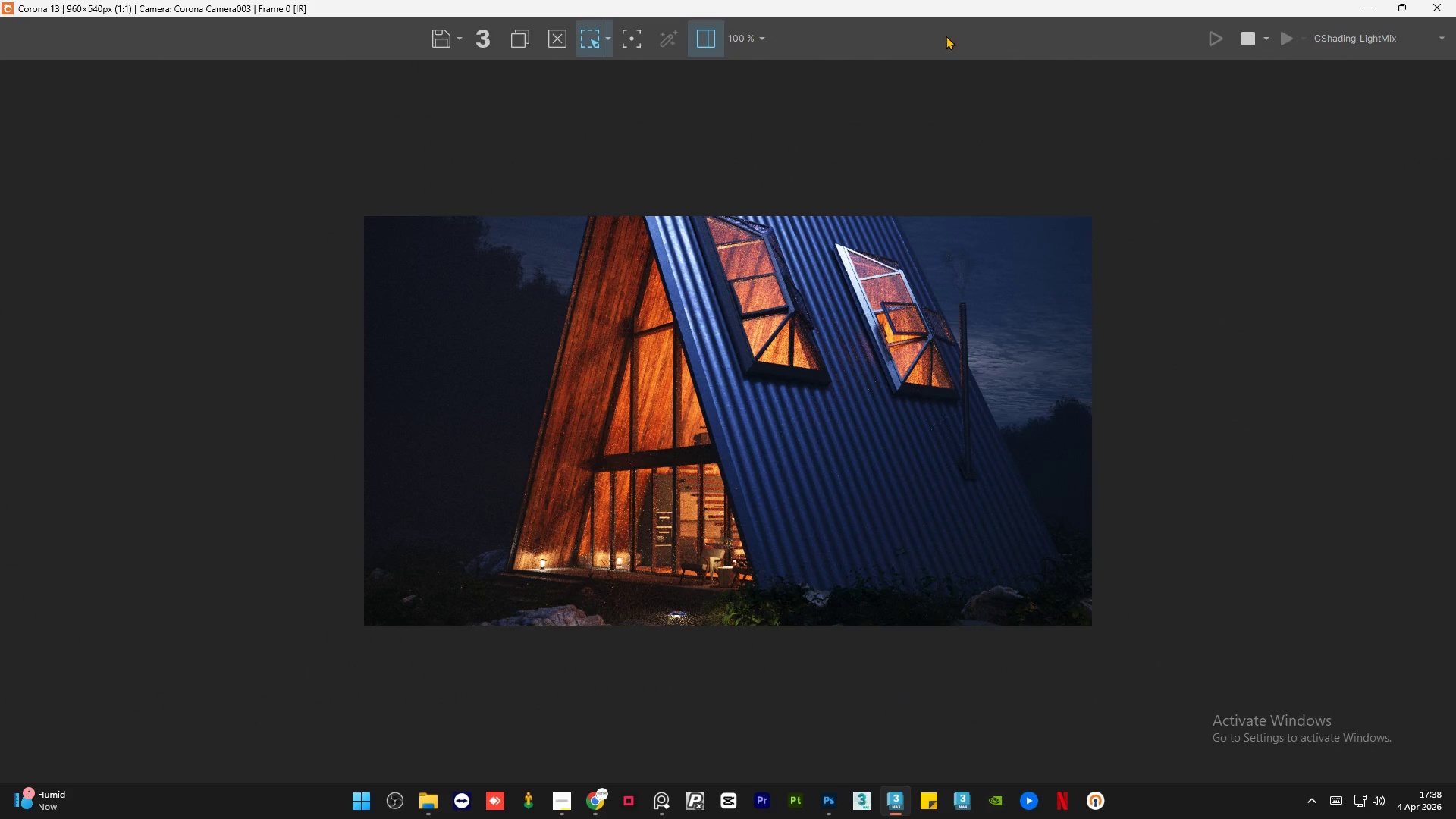 
left_click([701, 38])
 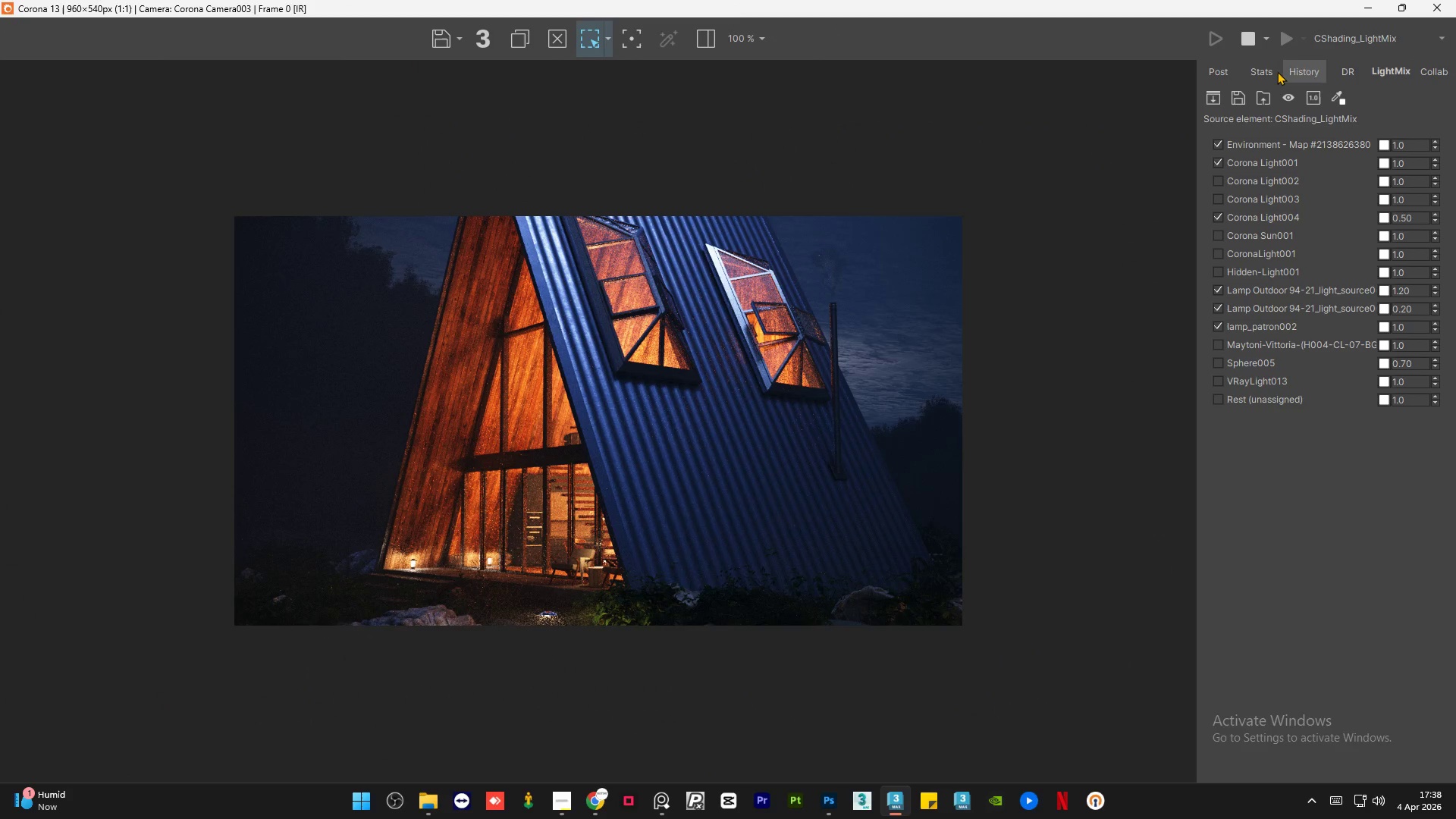 
left_click([1368, 45])
 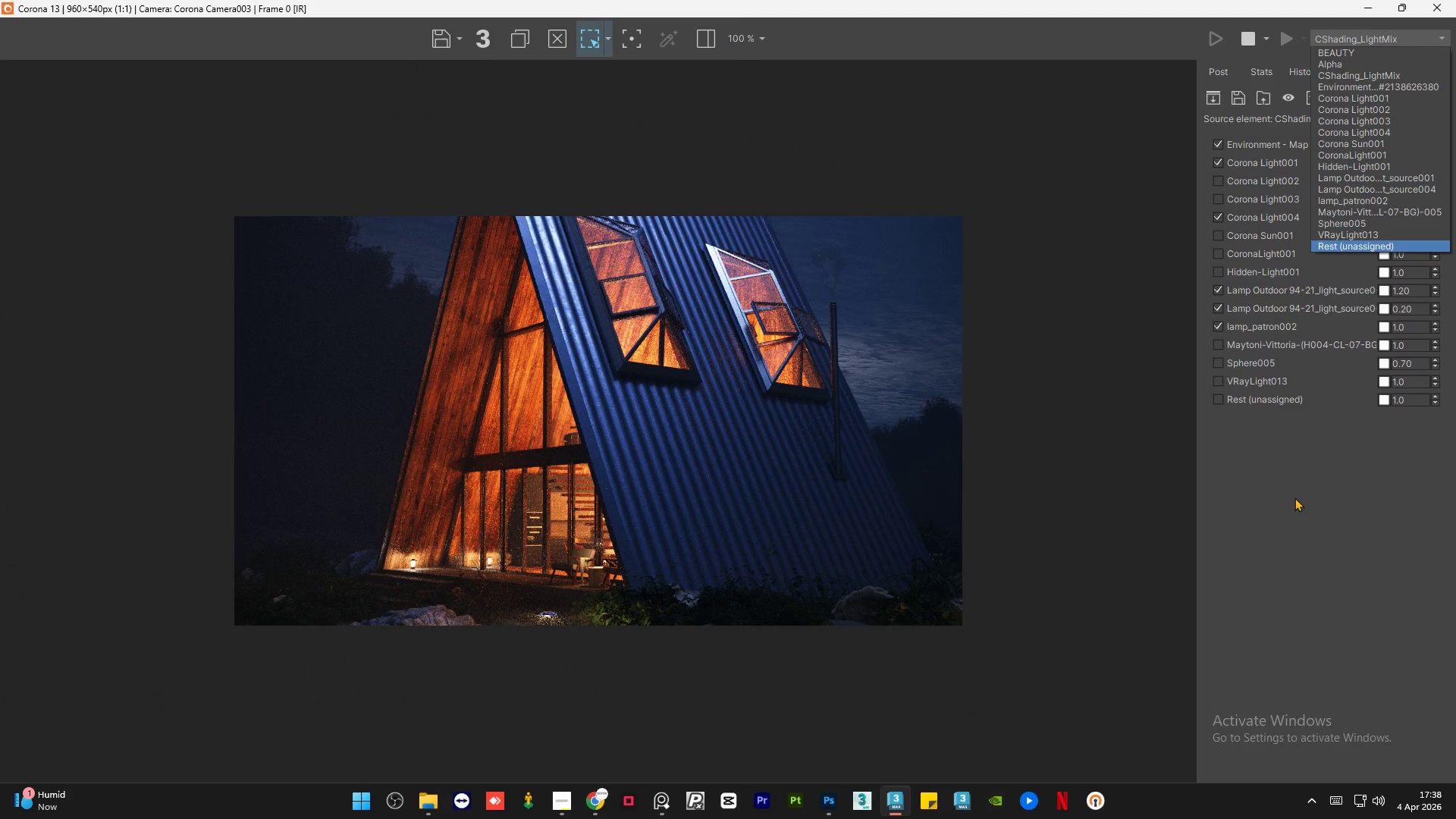 
left_click([1294, 497])
 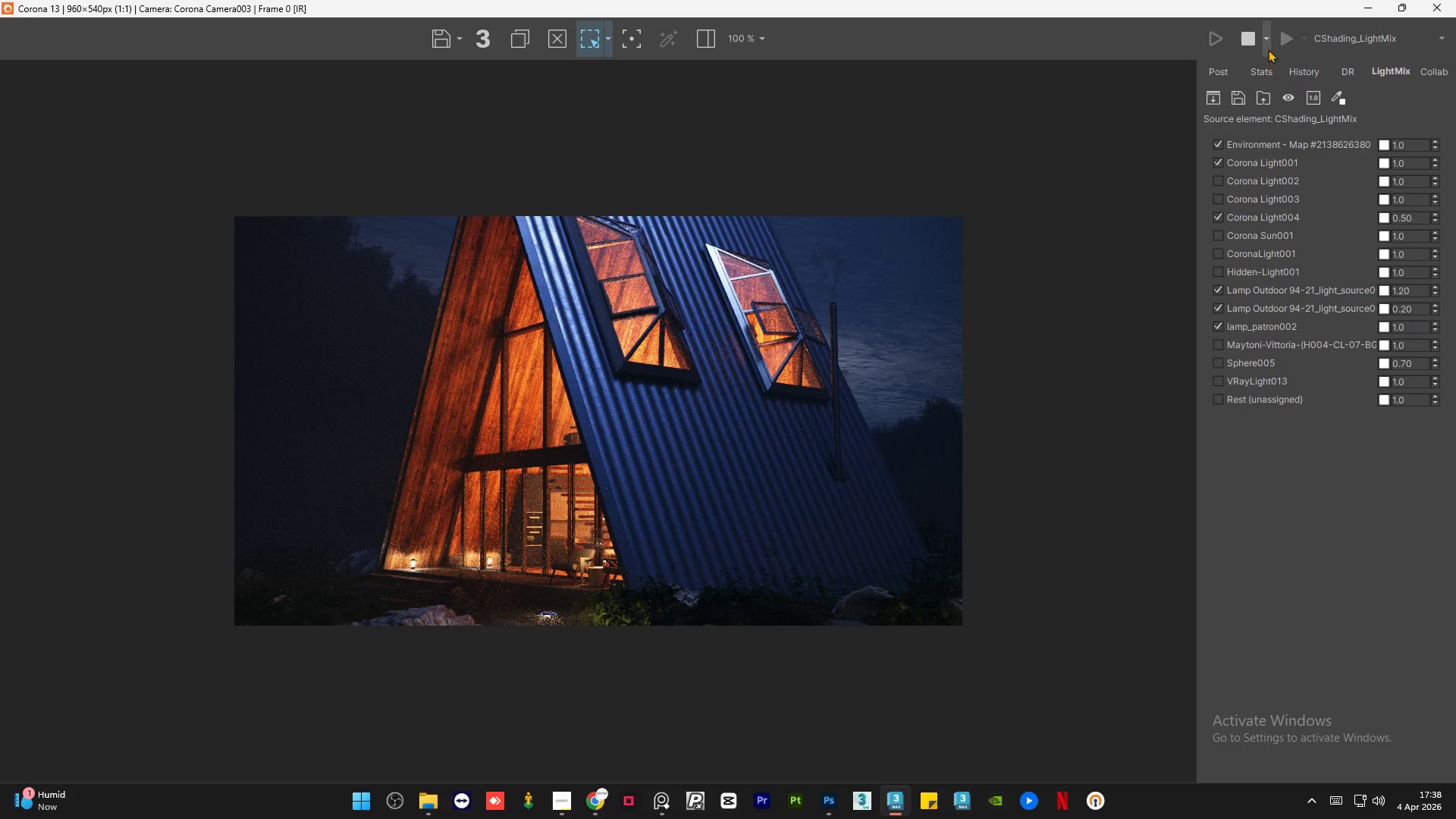 
left_click([1268, 46])
 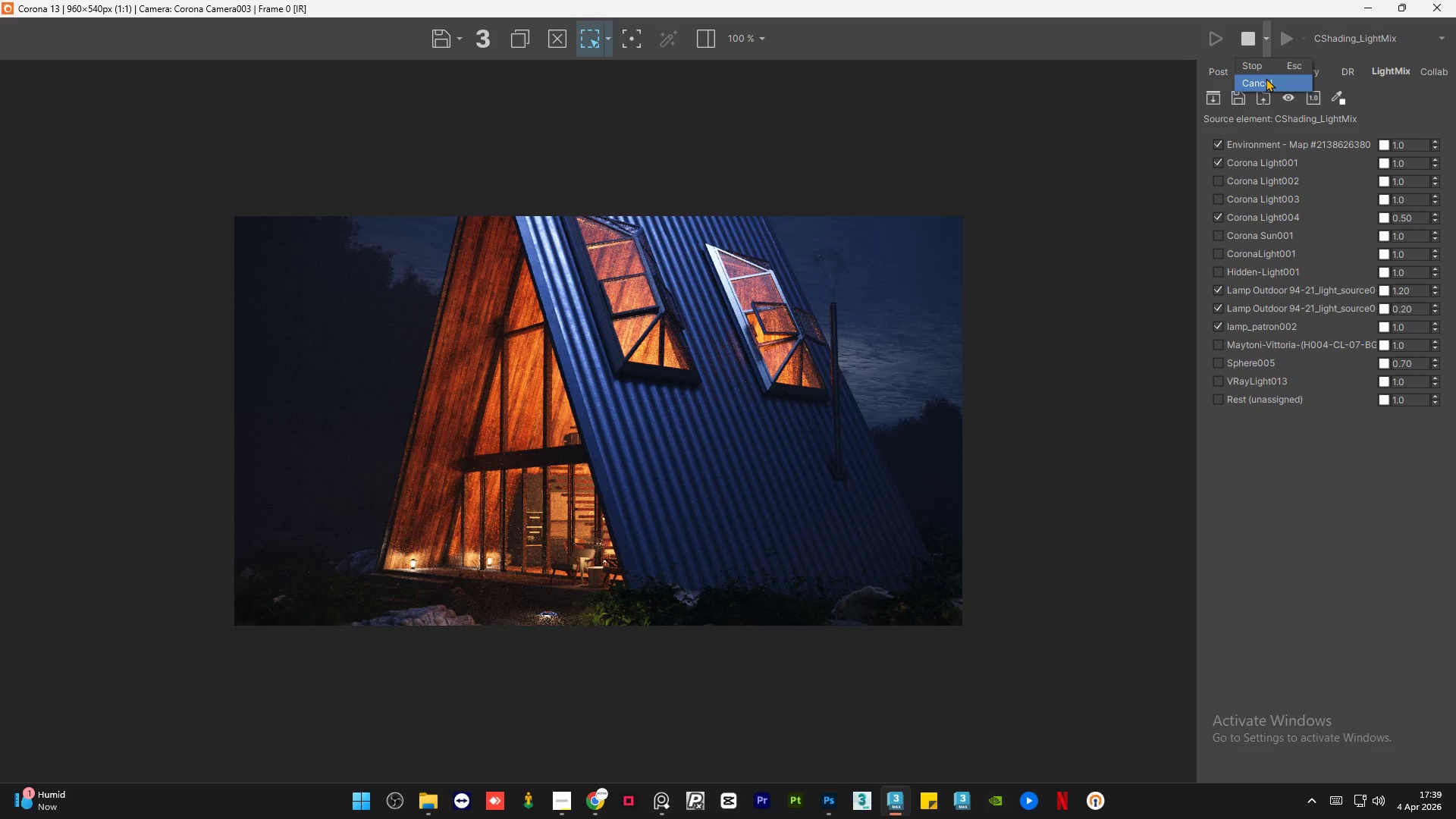 
left_click([1265, 79])
 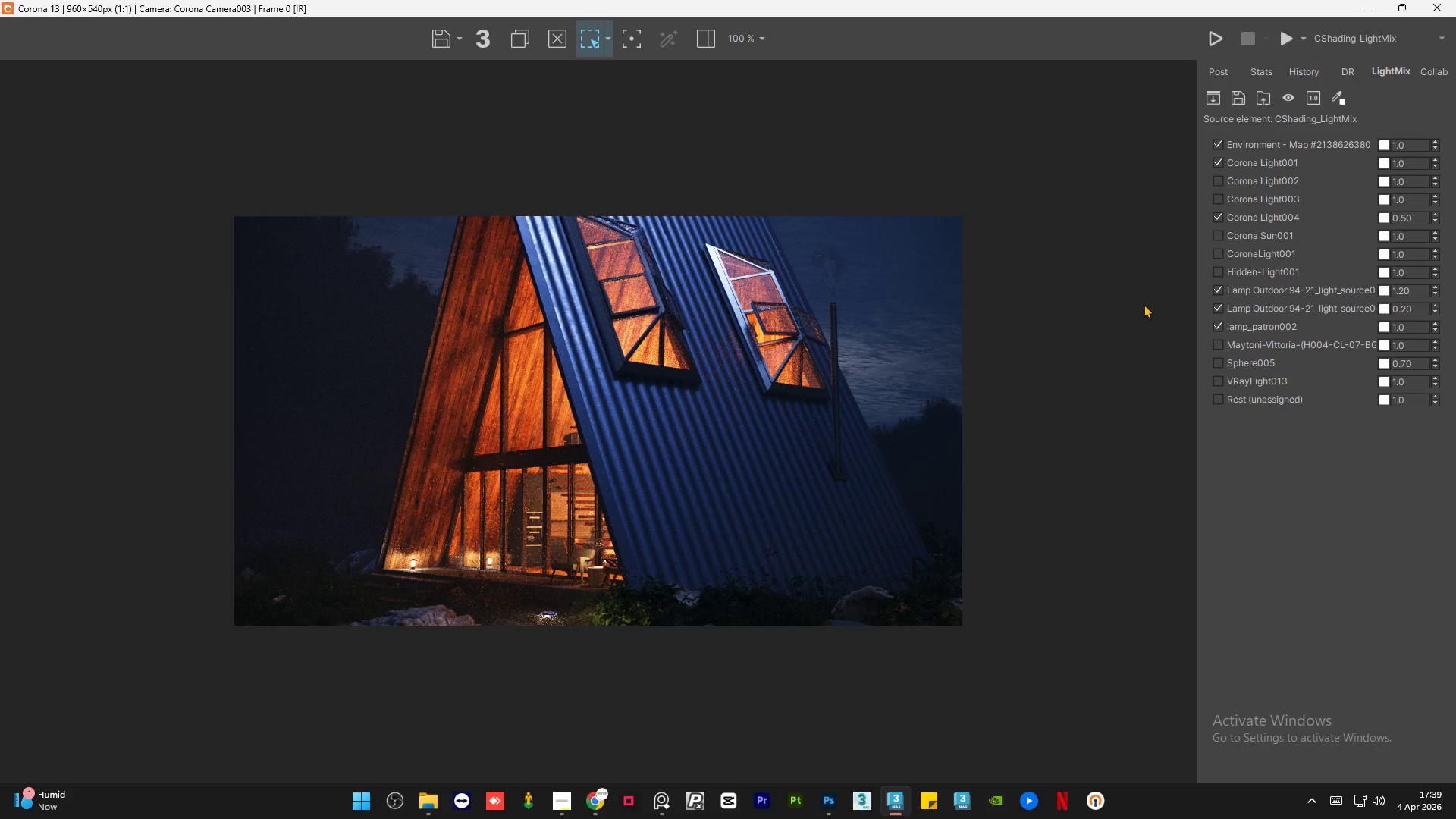 
wait(6.48)
 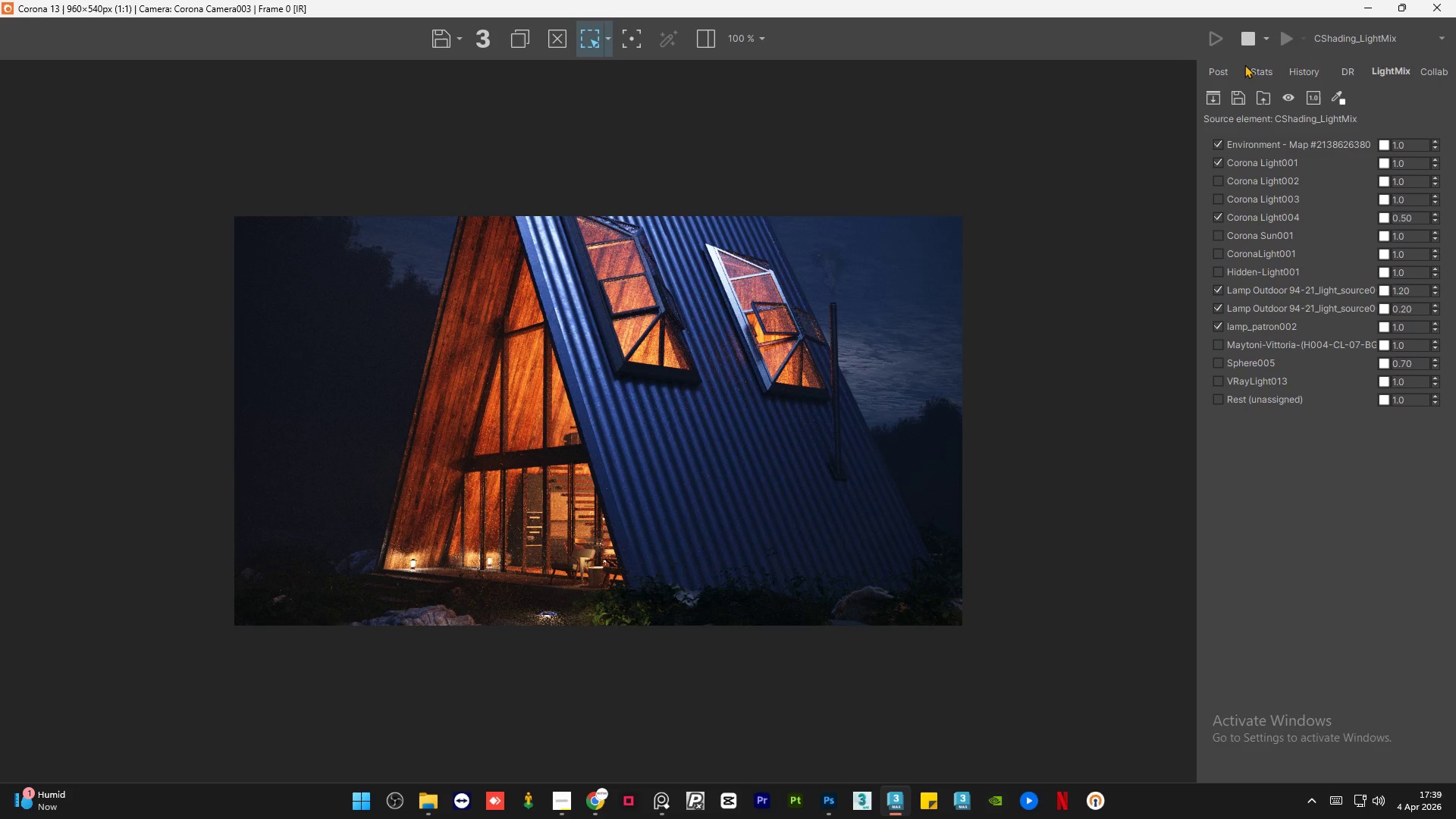 
left_click([1214, 40])